 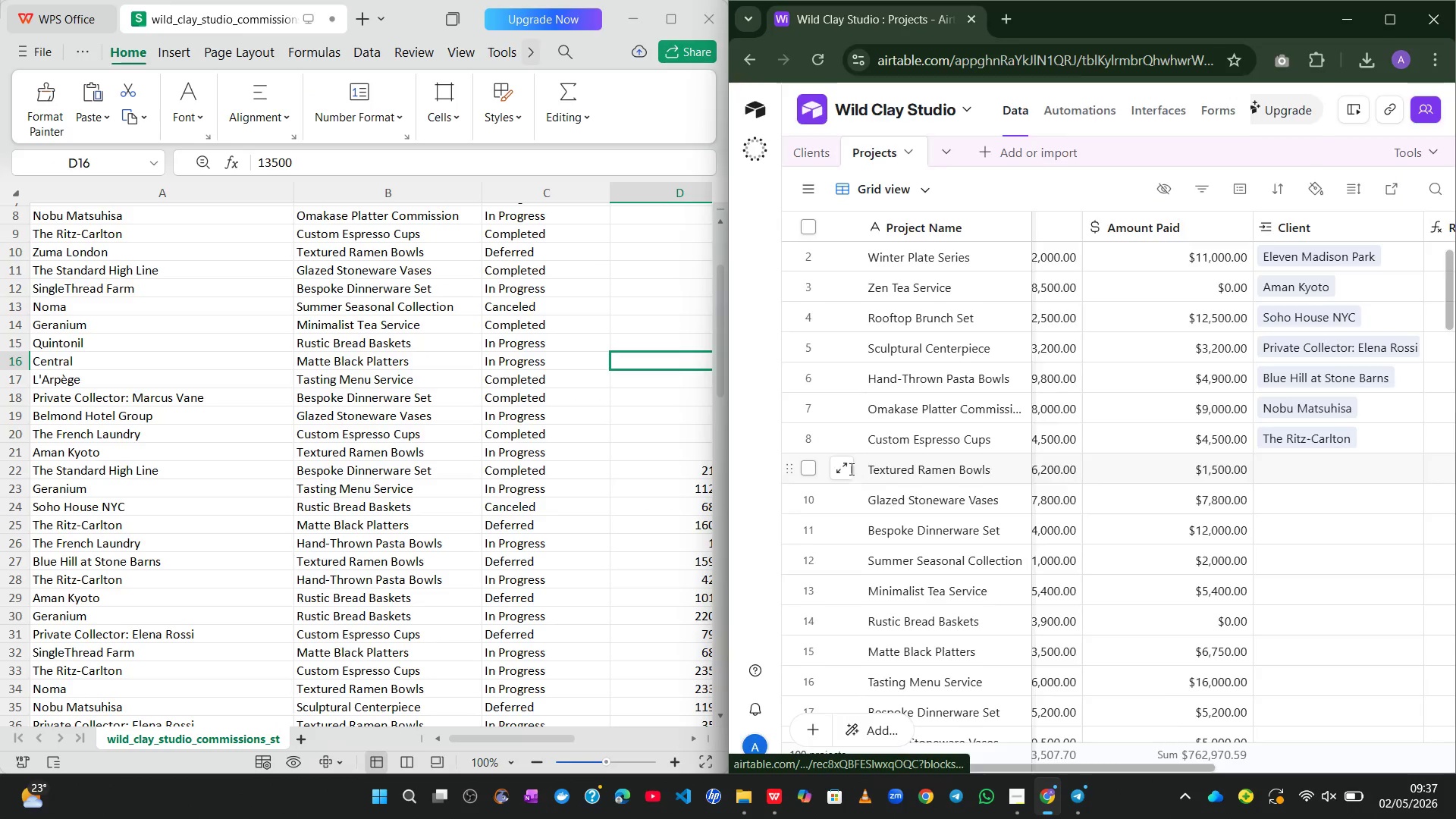 
mouse_move([902, 554])
 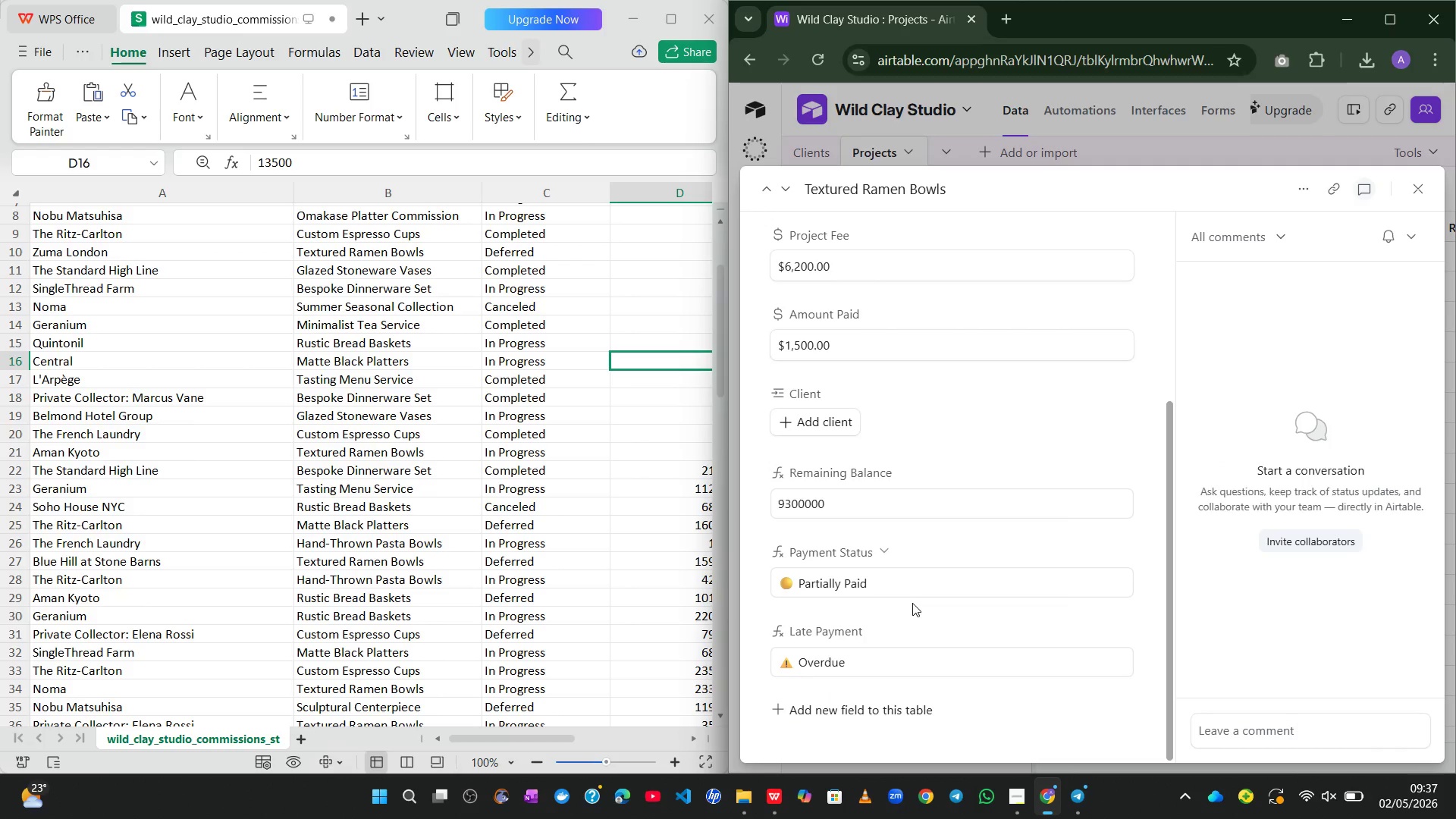 
wait(5.61)
 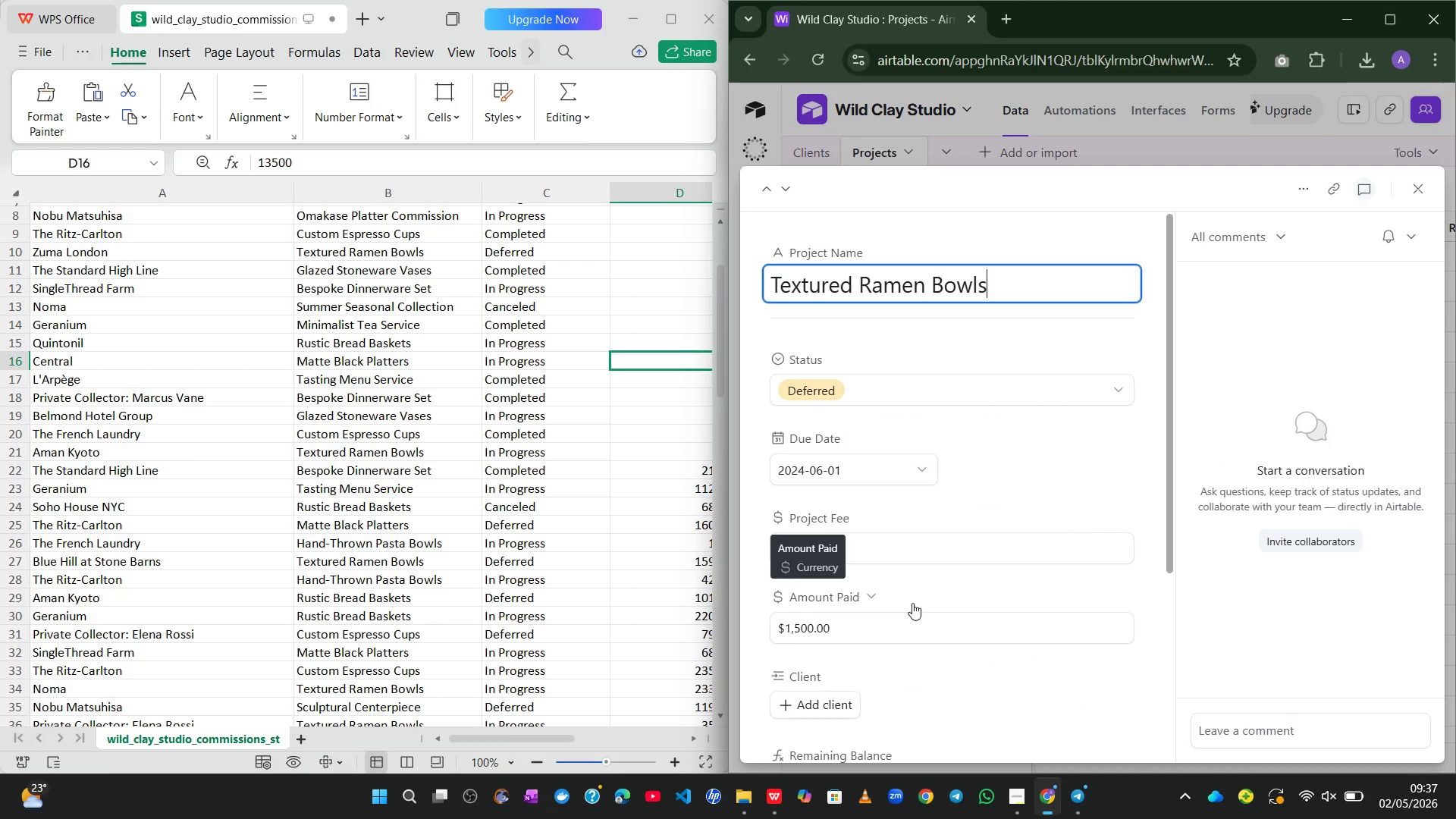 
left_click([805, 451])
 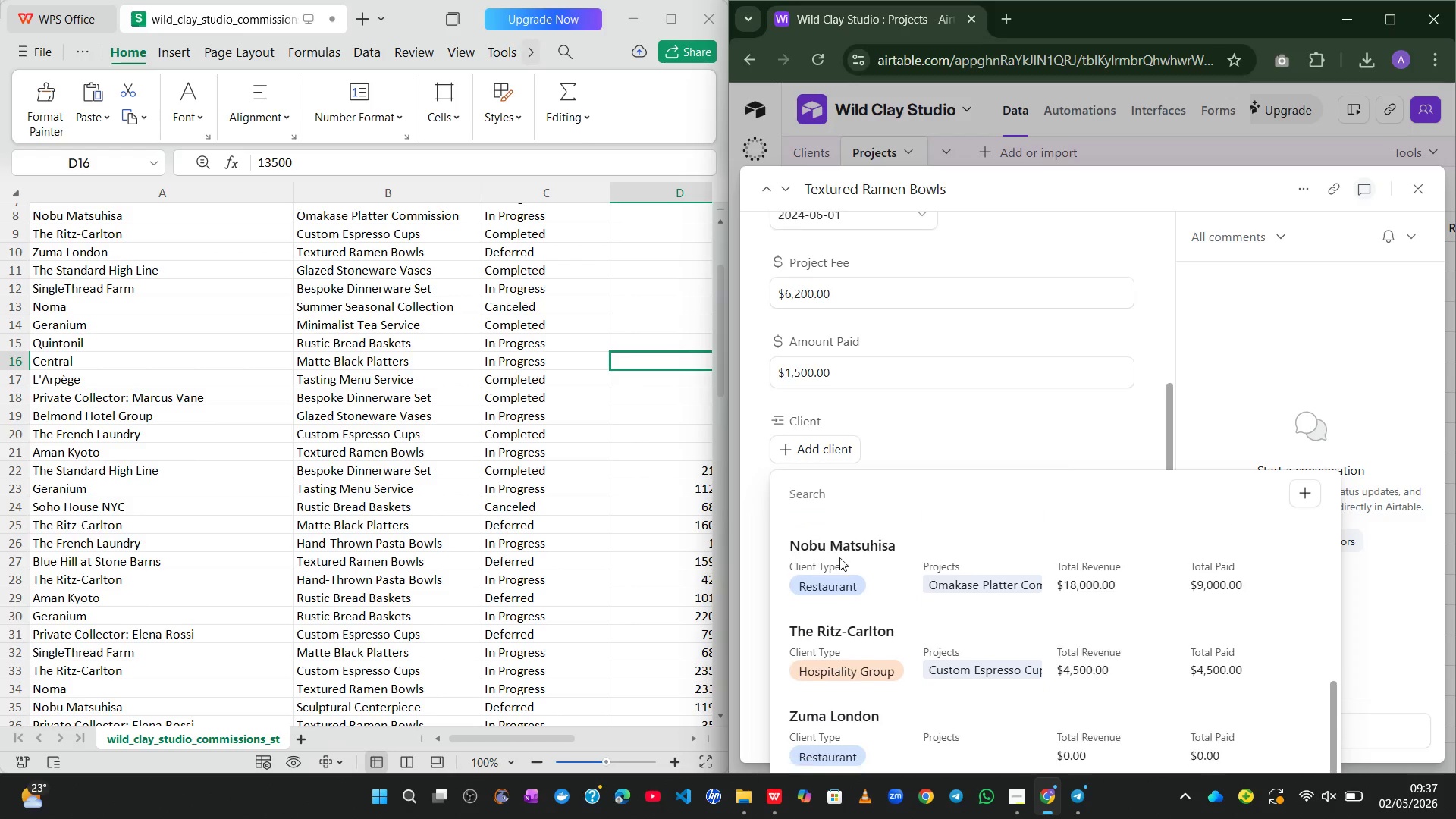 
wait(5.23)
 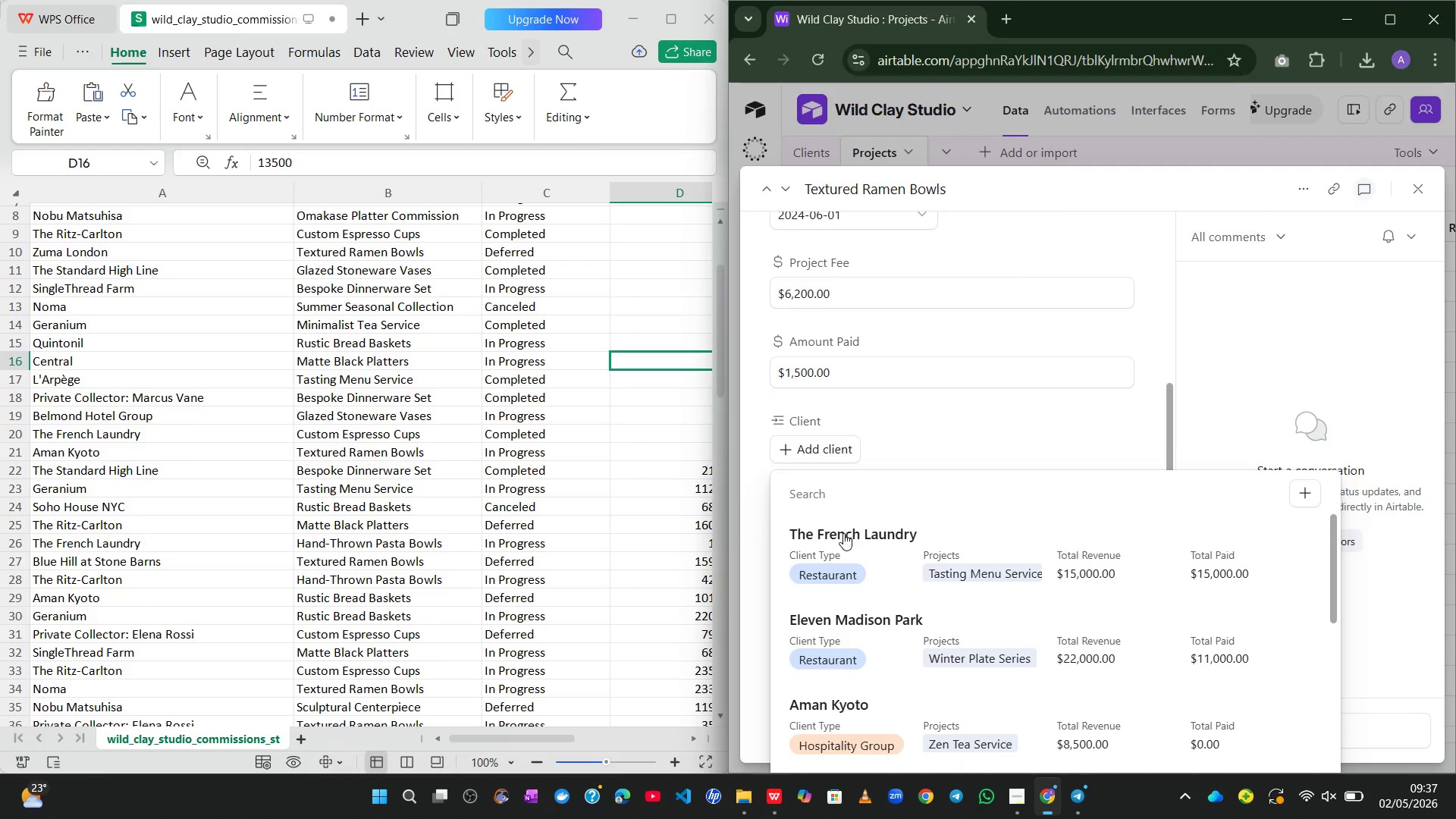 
left_click([837, 654])
 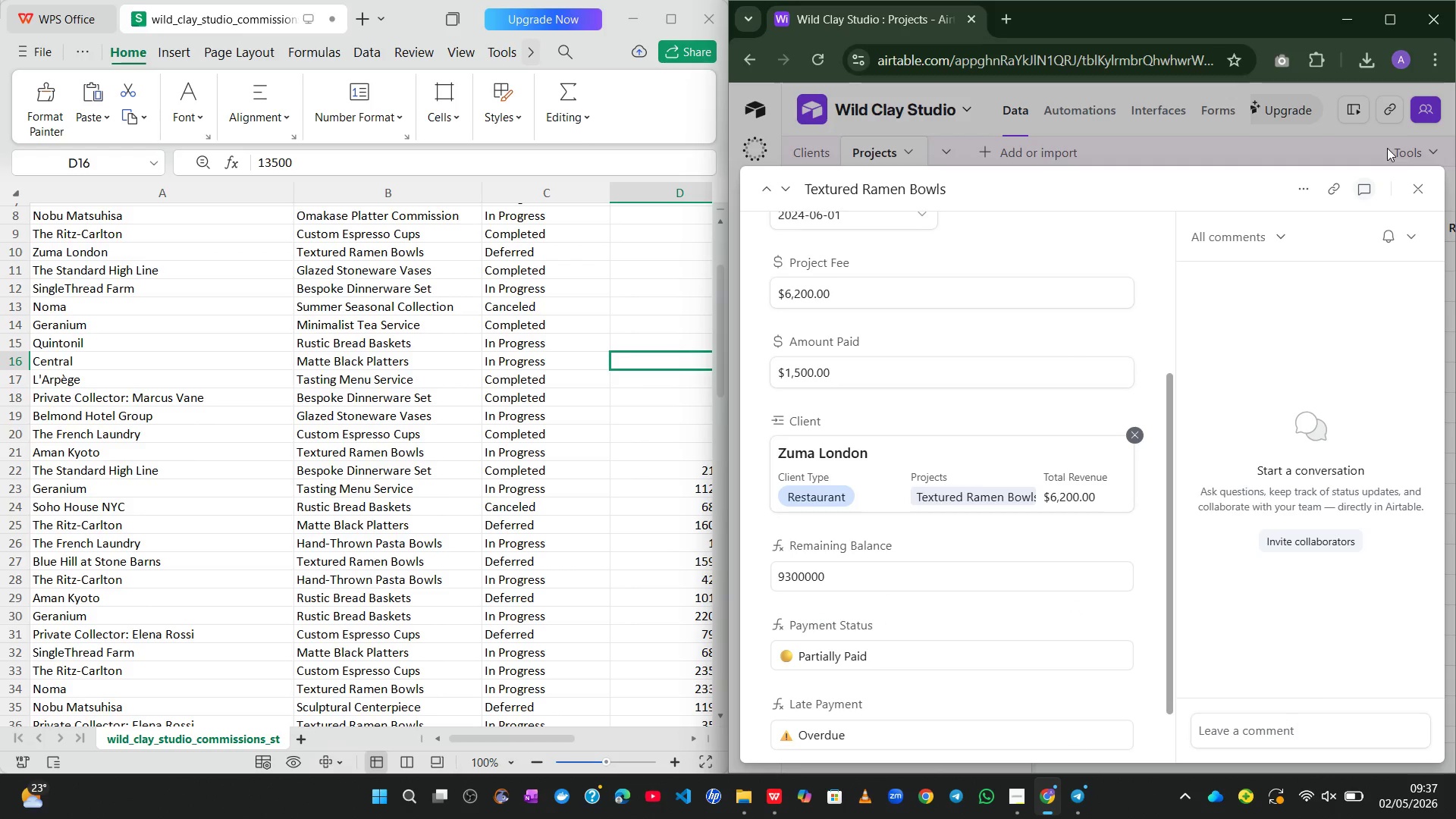 
left_click([1407, 180])
 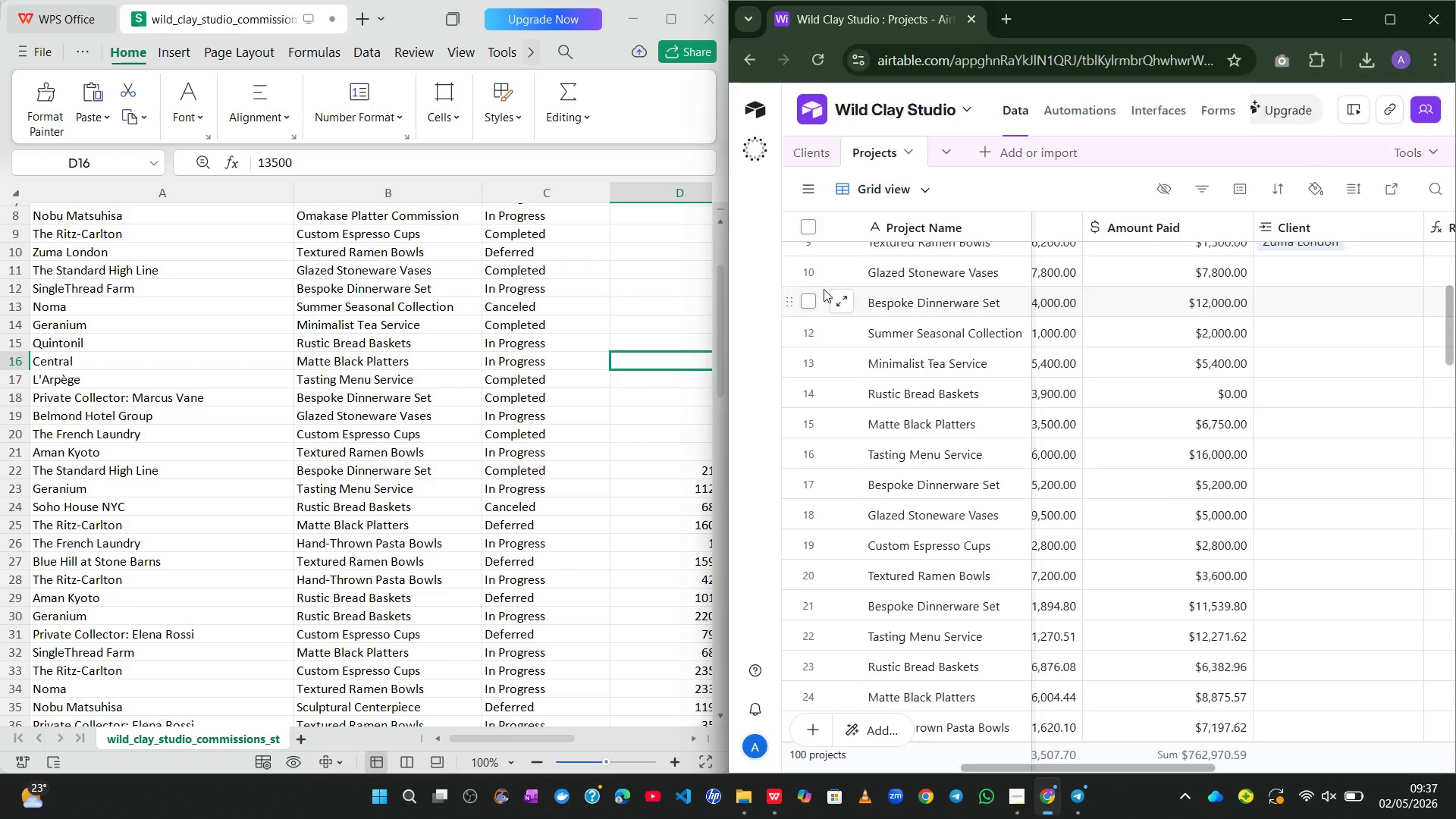 
left_click([839, 265])
 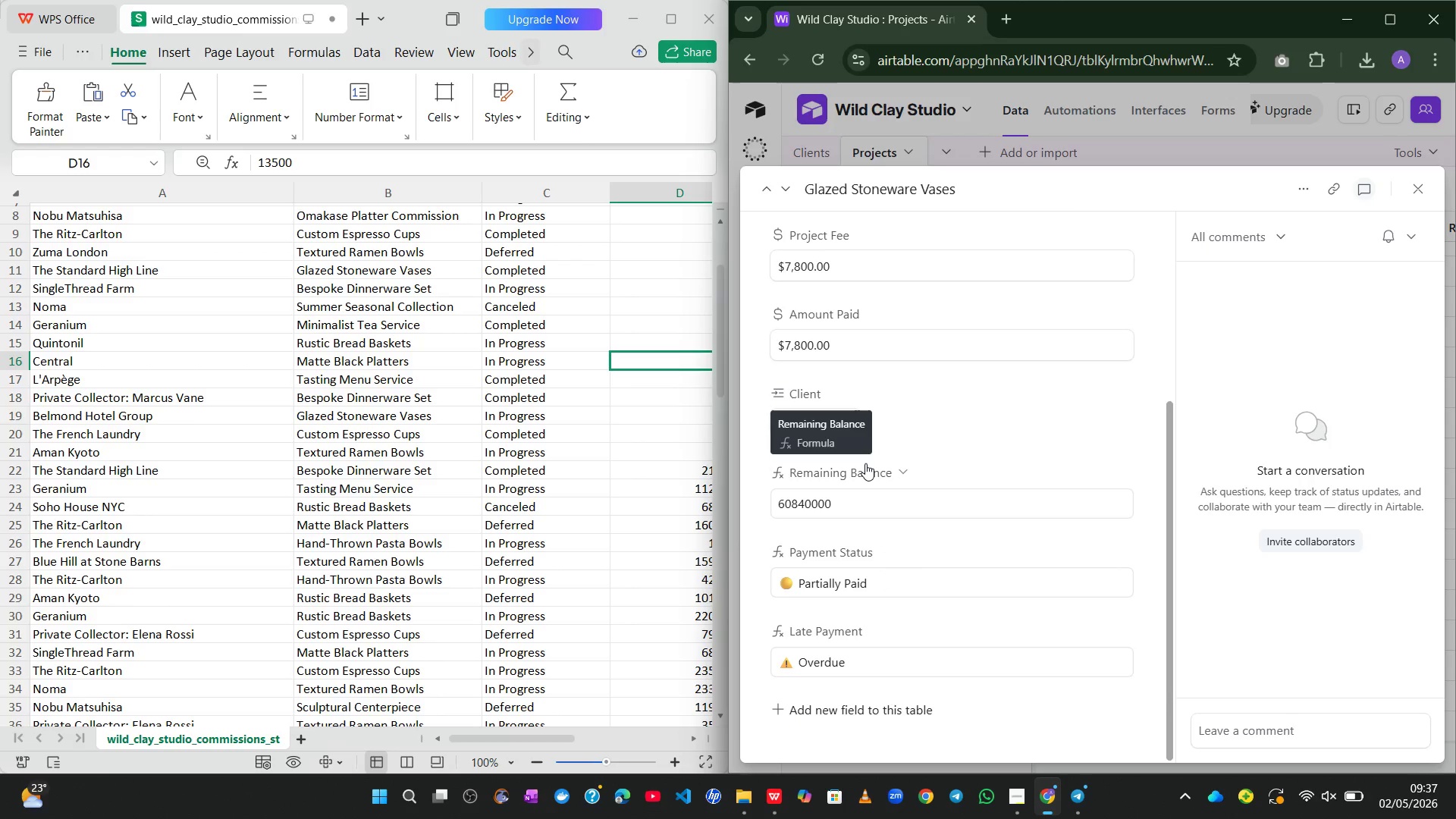 
wait(8.73)
 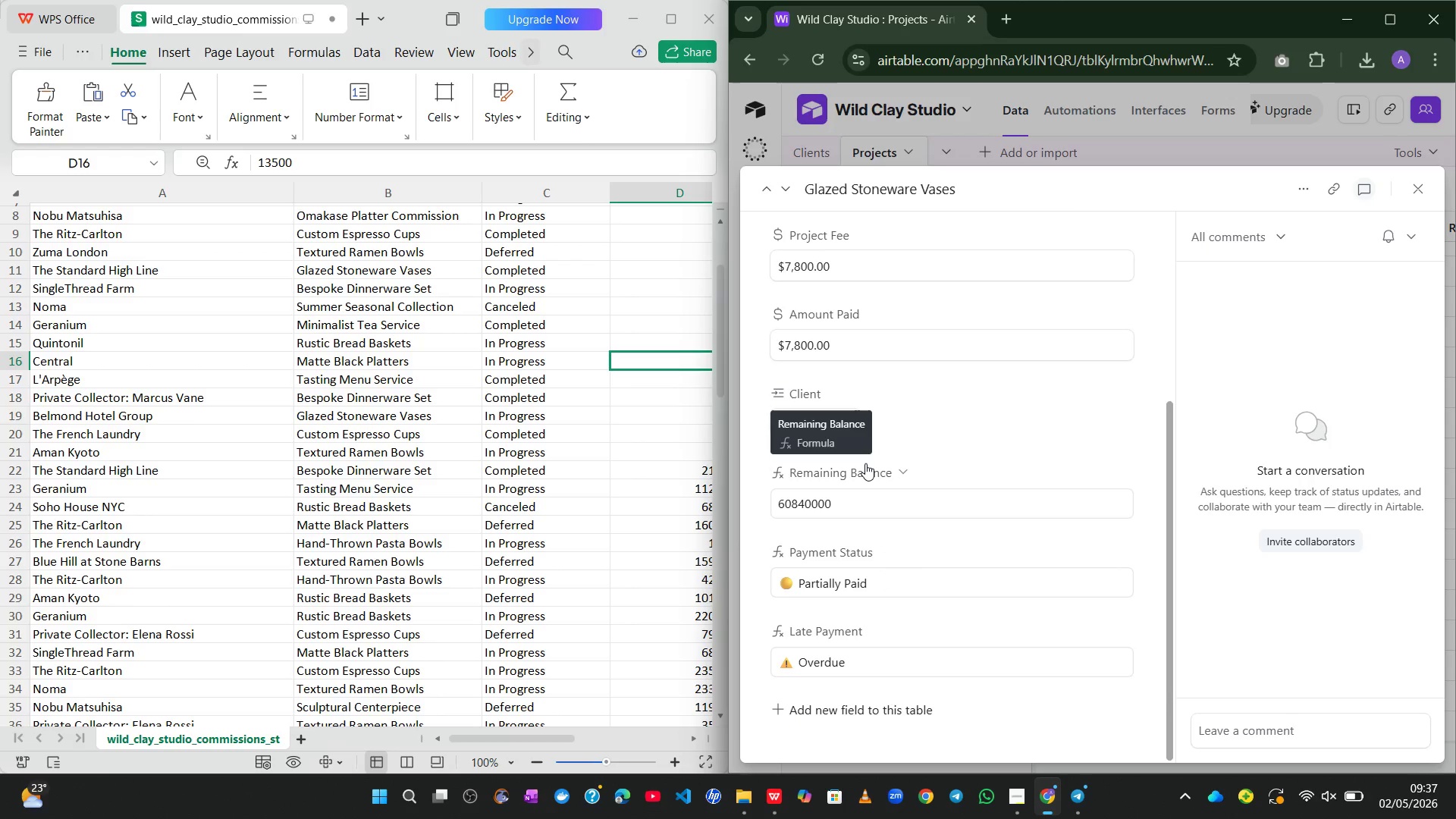 
left_click([833, 417])
 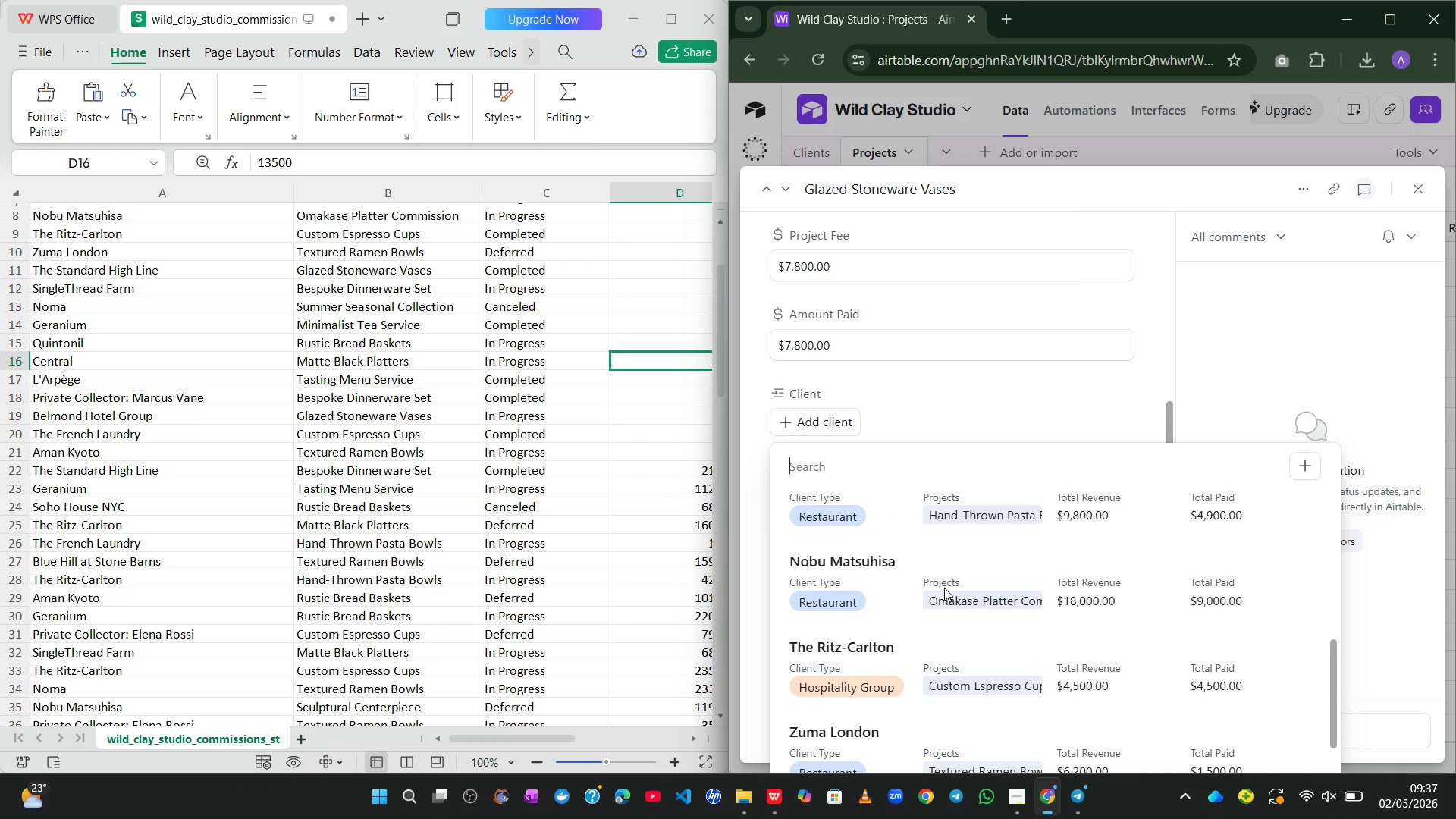 
wait(6.25)
 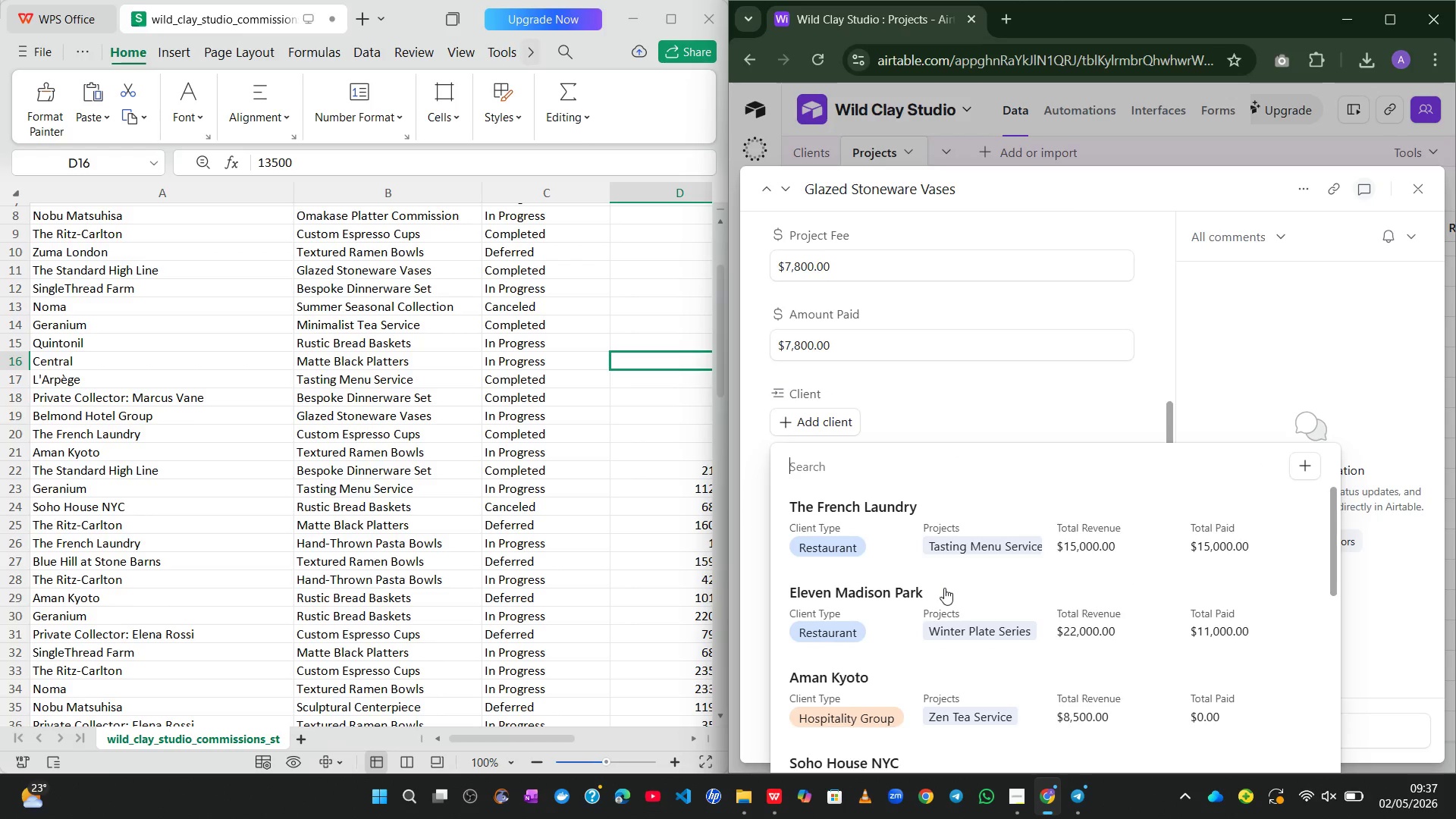 
left_click([880, 676])
 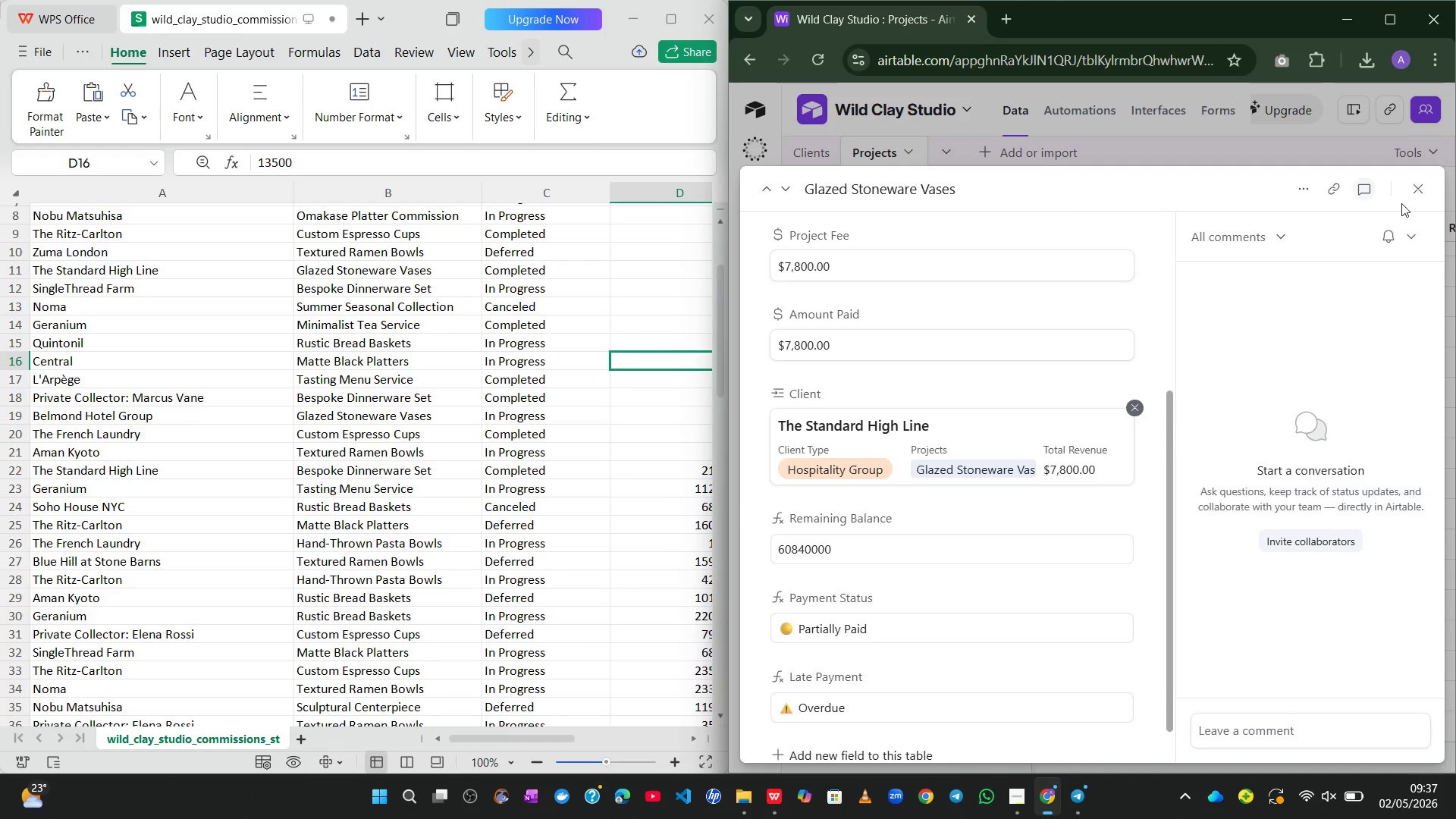 
left_click([1428, 181])
 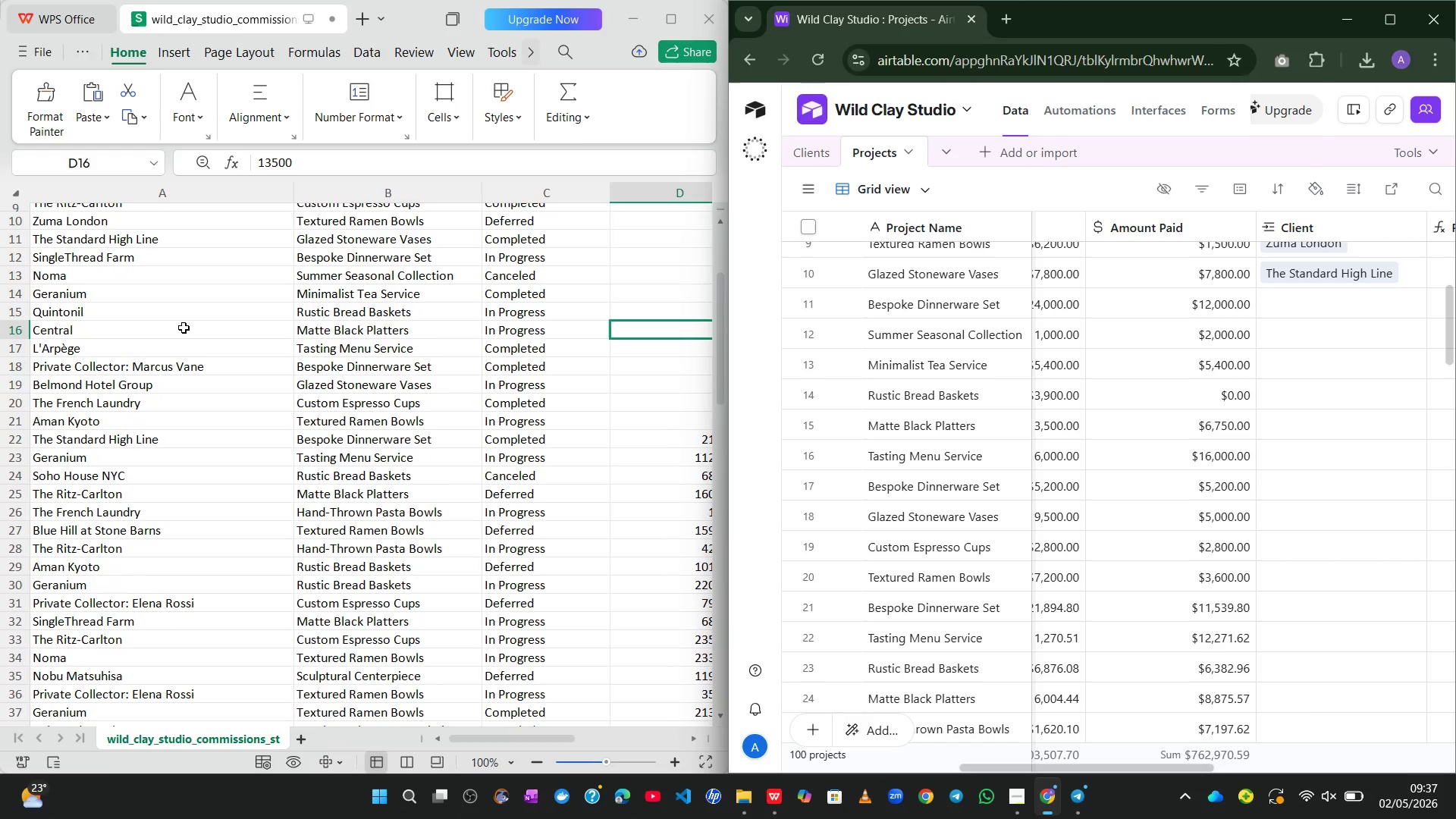 
wait(11.94)
 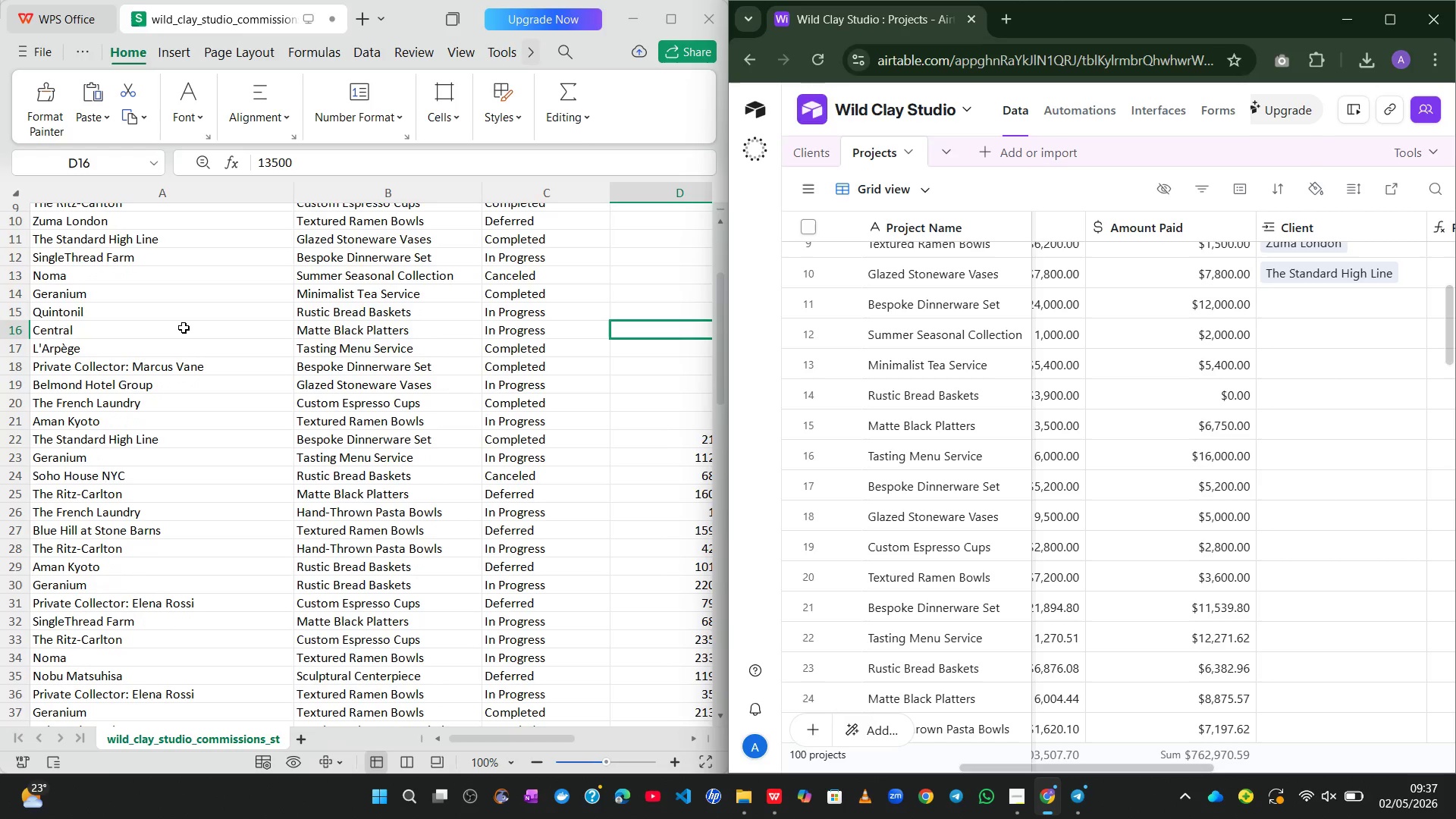 
mouse_move([874, 366])
 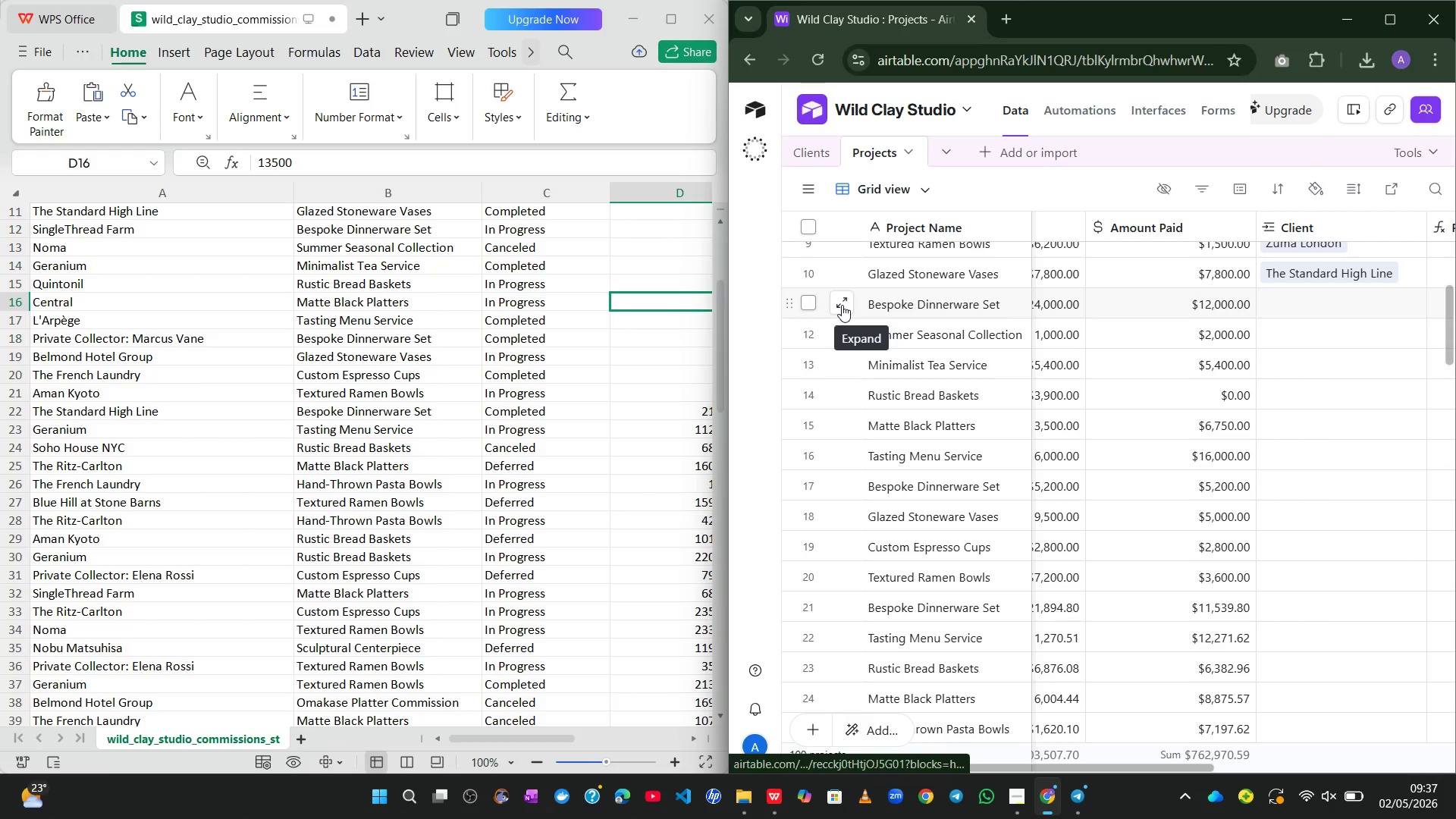 
left_click([842, 305])
 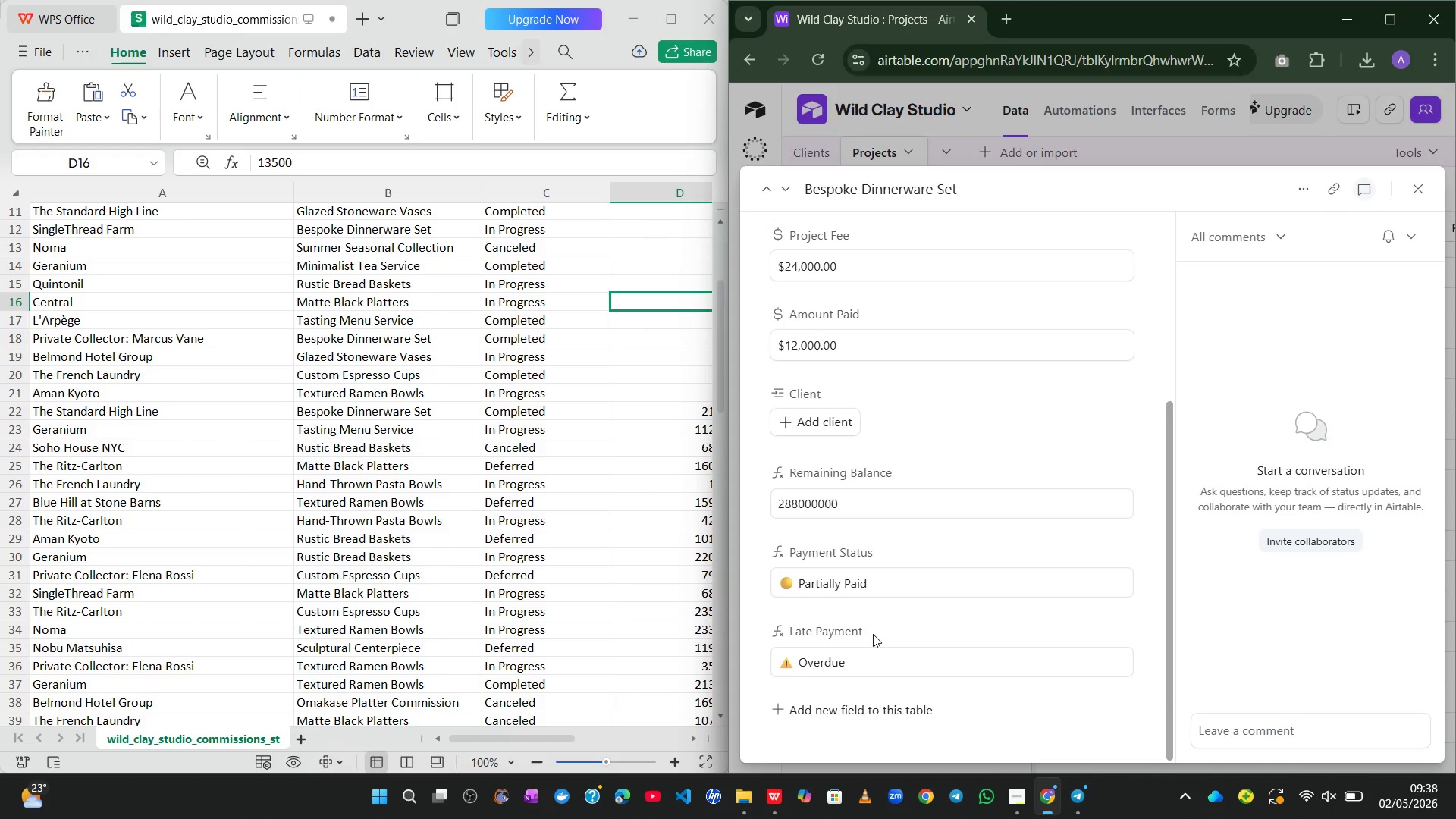 
wait(5.44)
 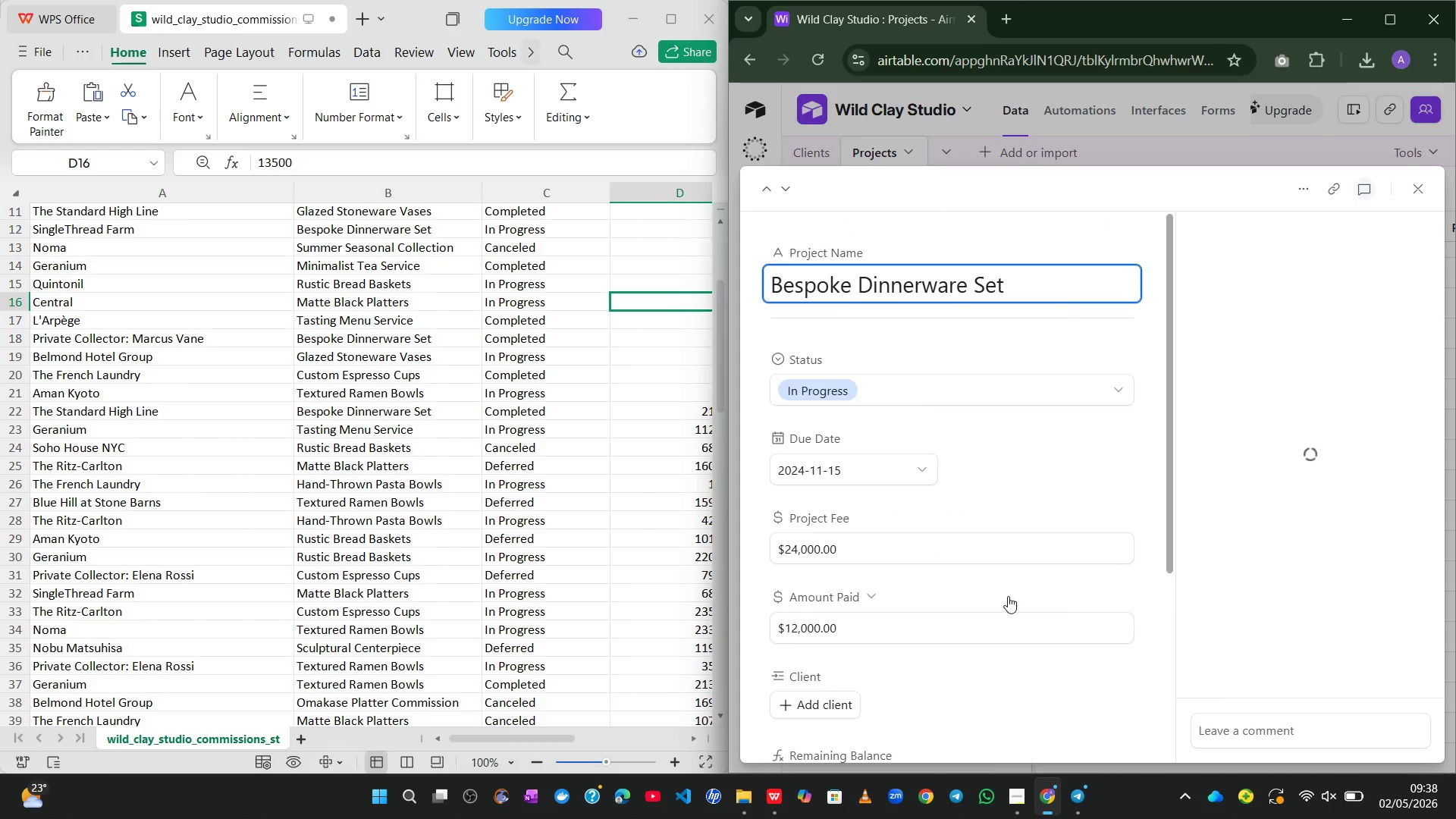 
left_click([816, 428])
 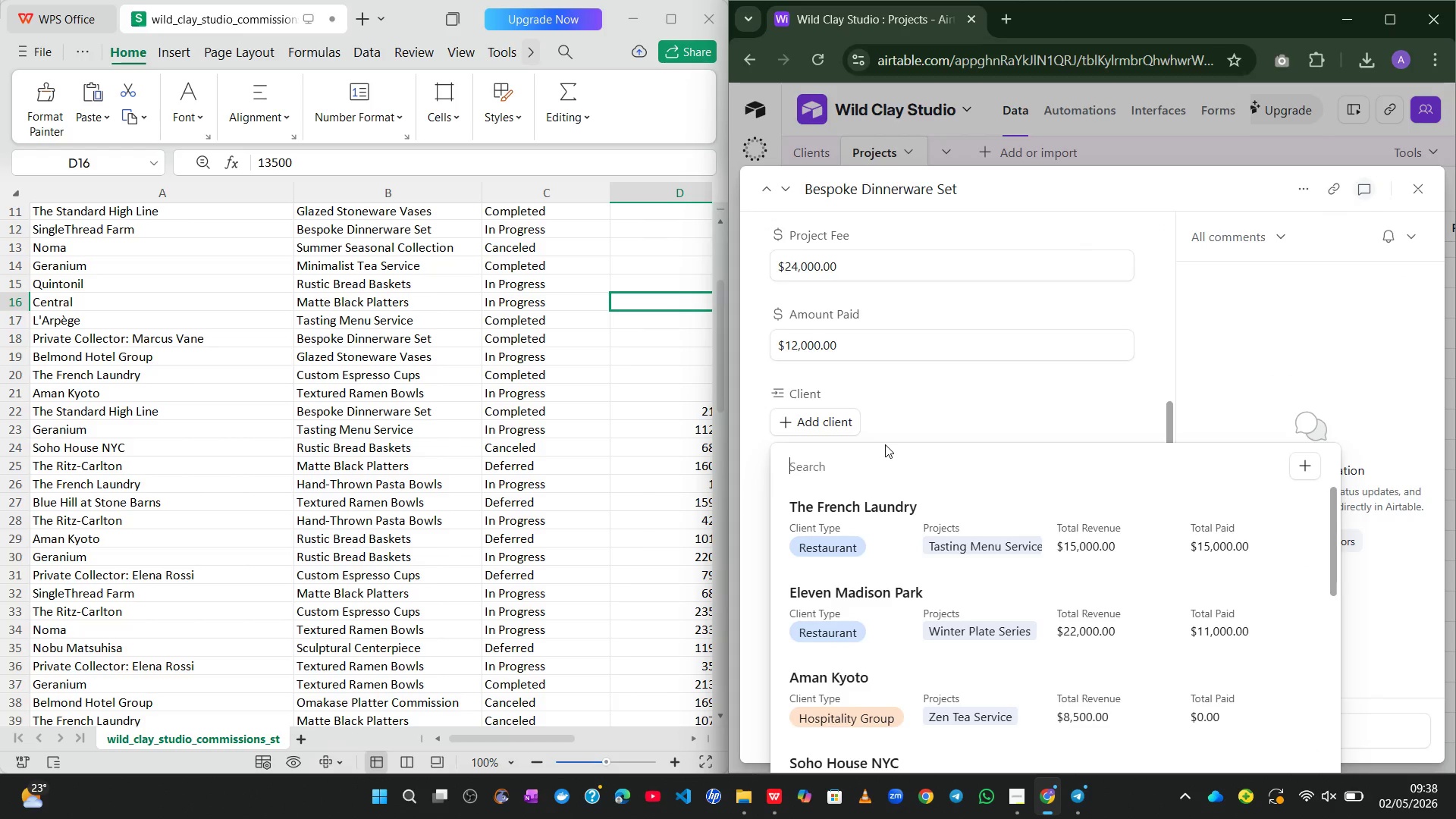 
type(sin)
key(Backspace)
 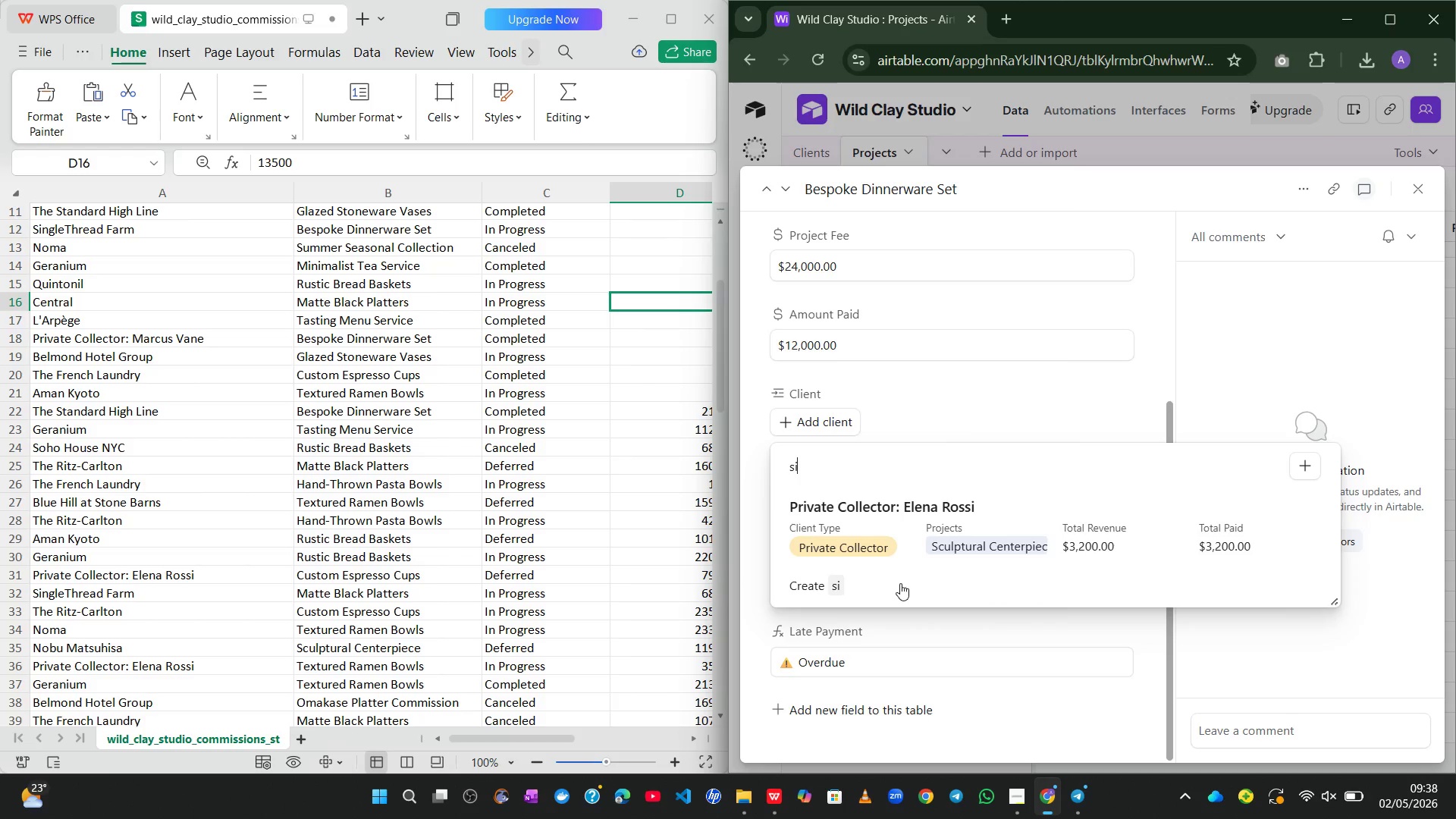 
key(Backspace)
 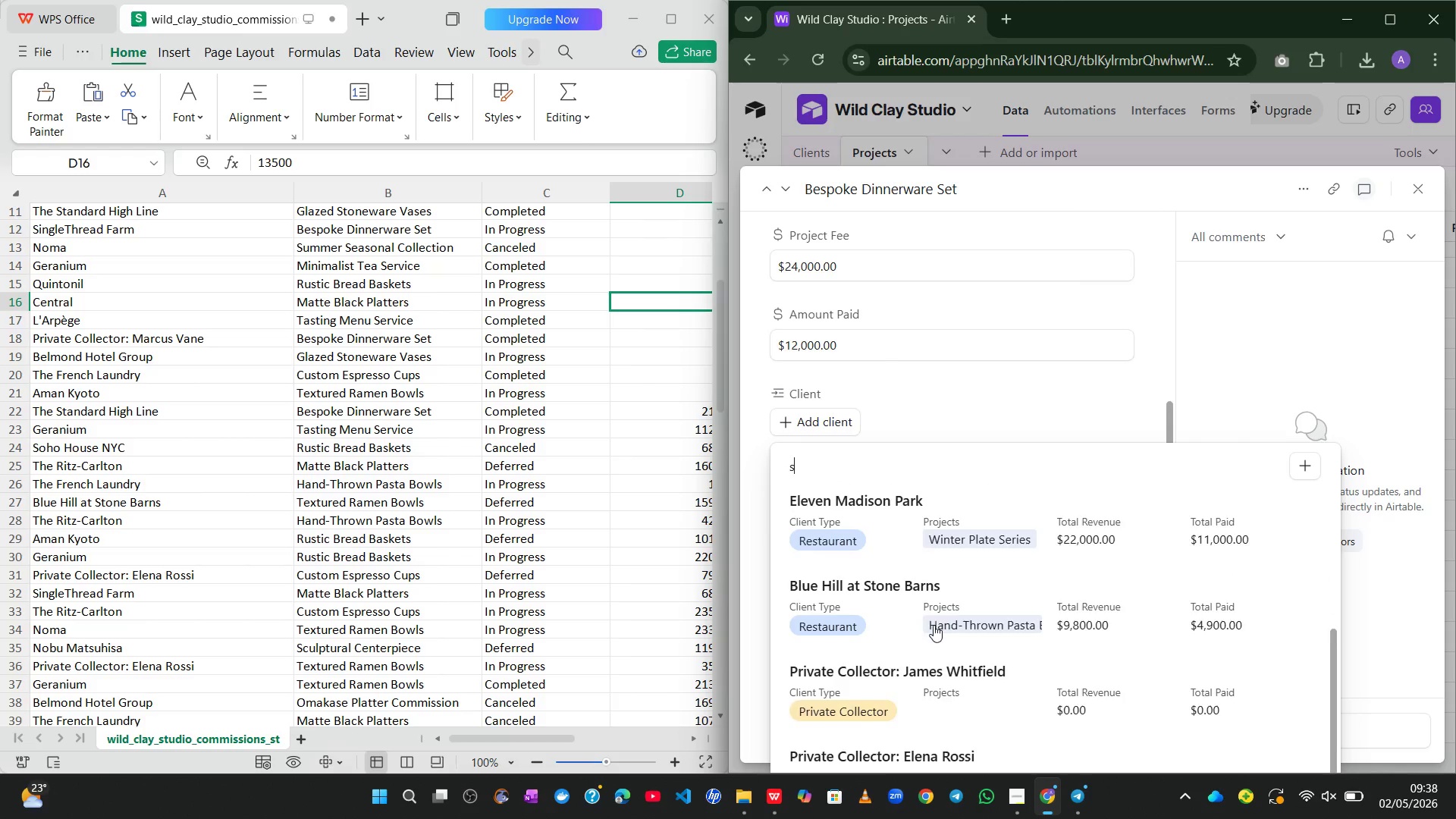 
wait(27.58)
 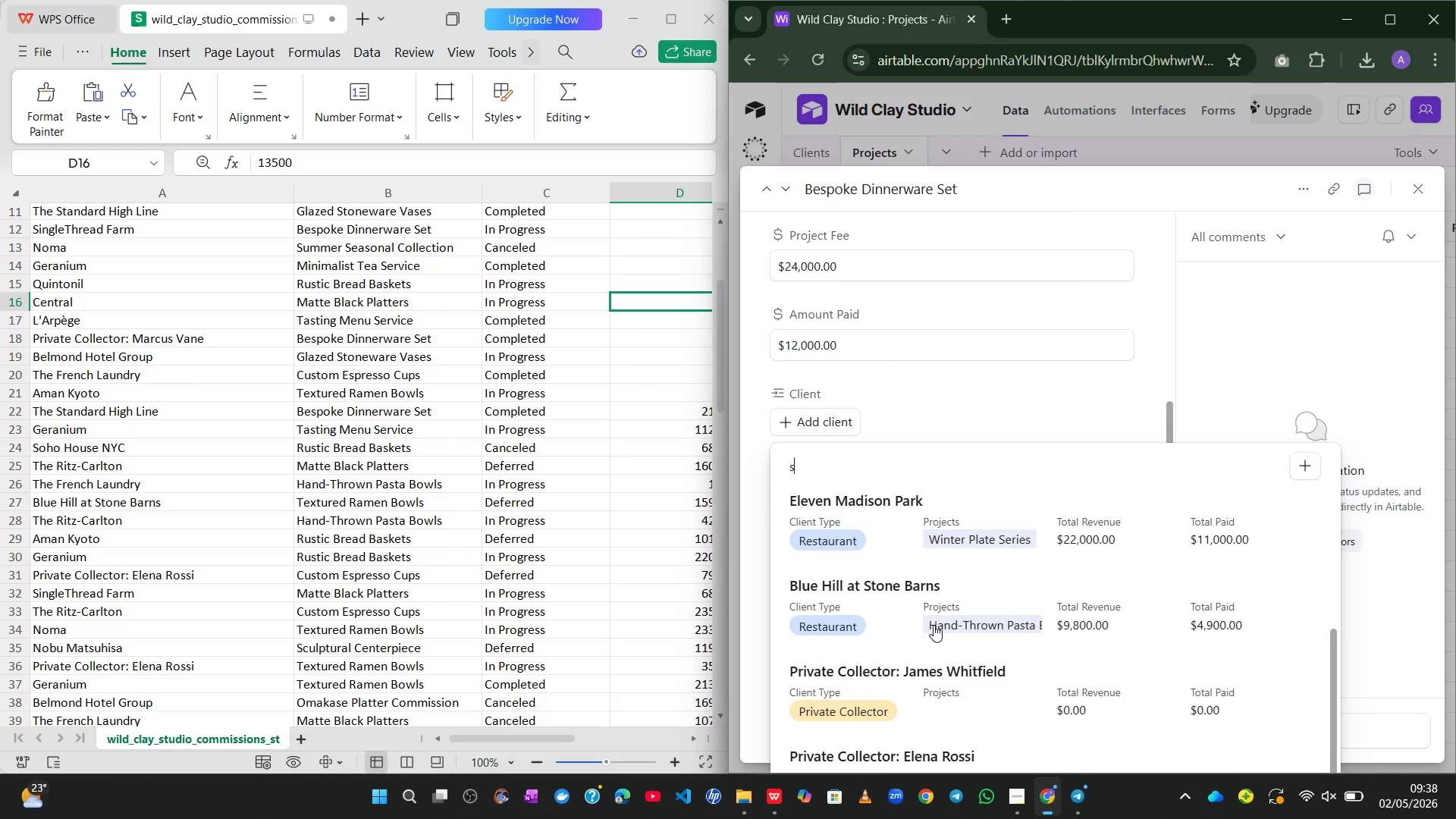 
scroll: coordinate [965, 663], scroll_direction: none, amount: 0.0
 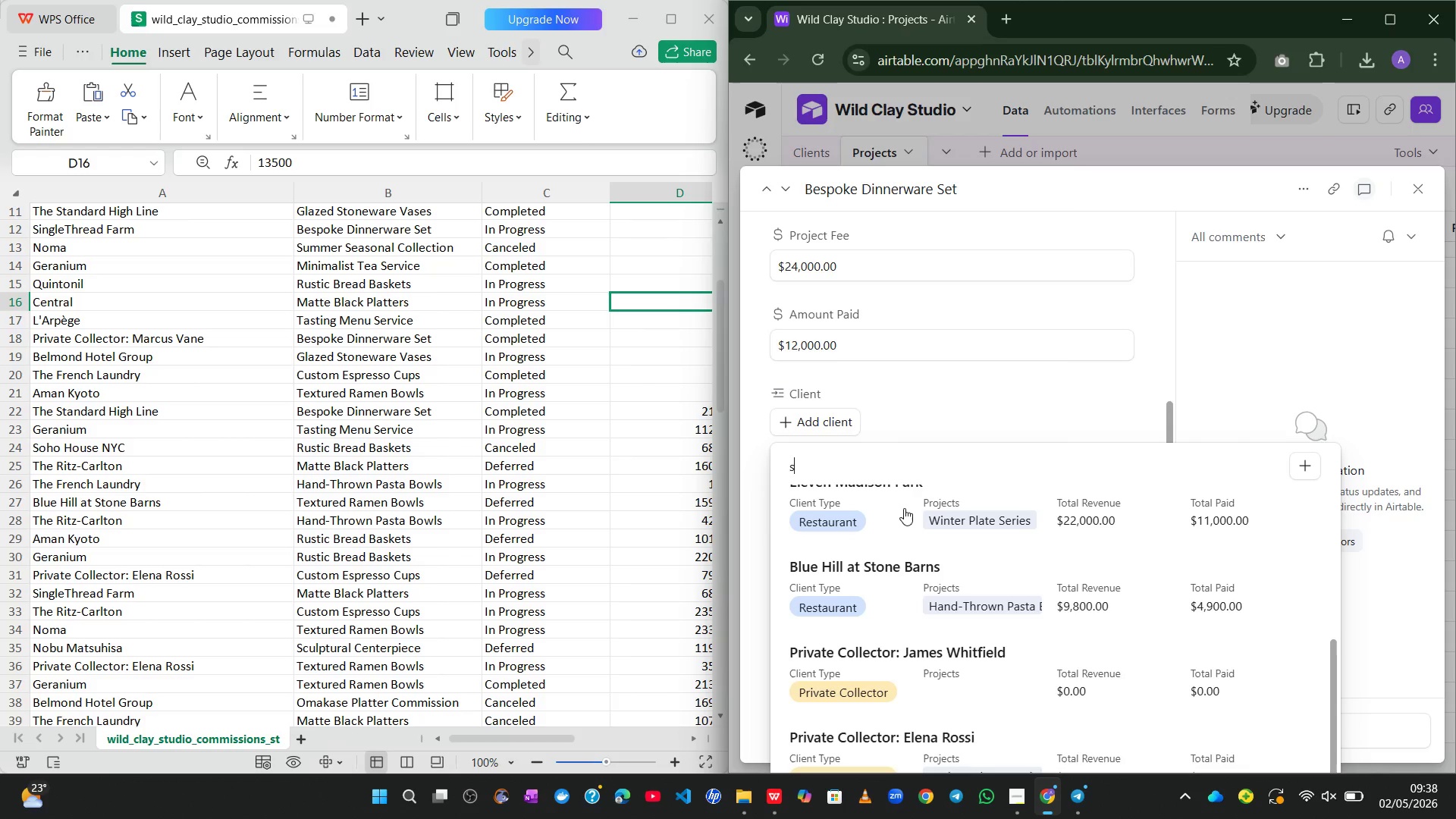 
key(I)
 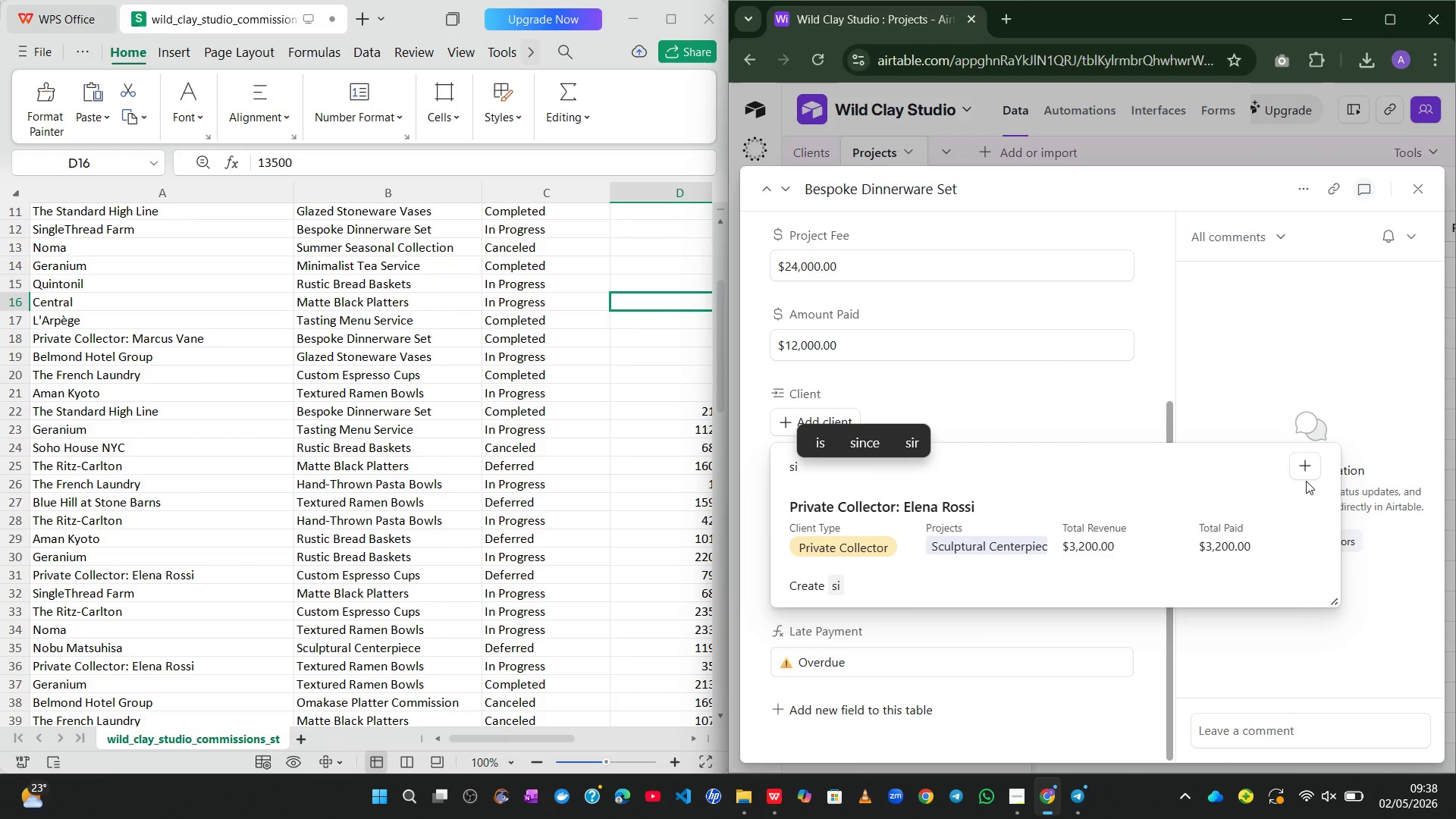 
left_click([1108, 403])
 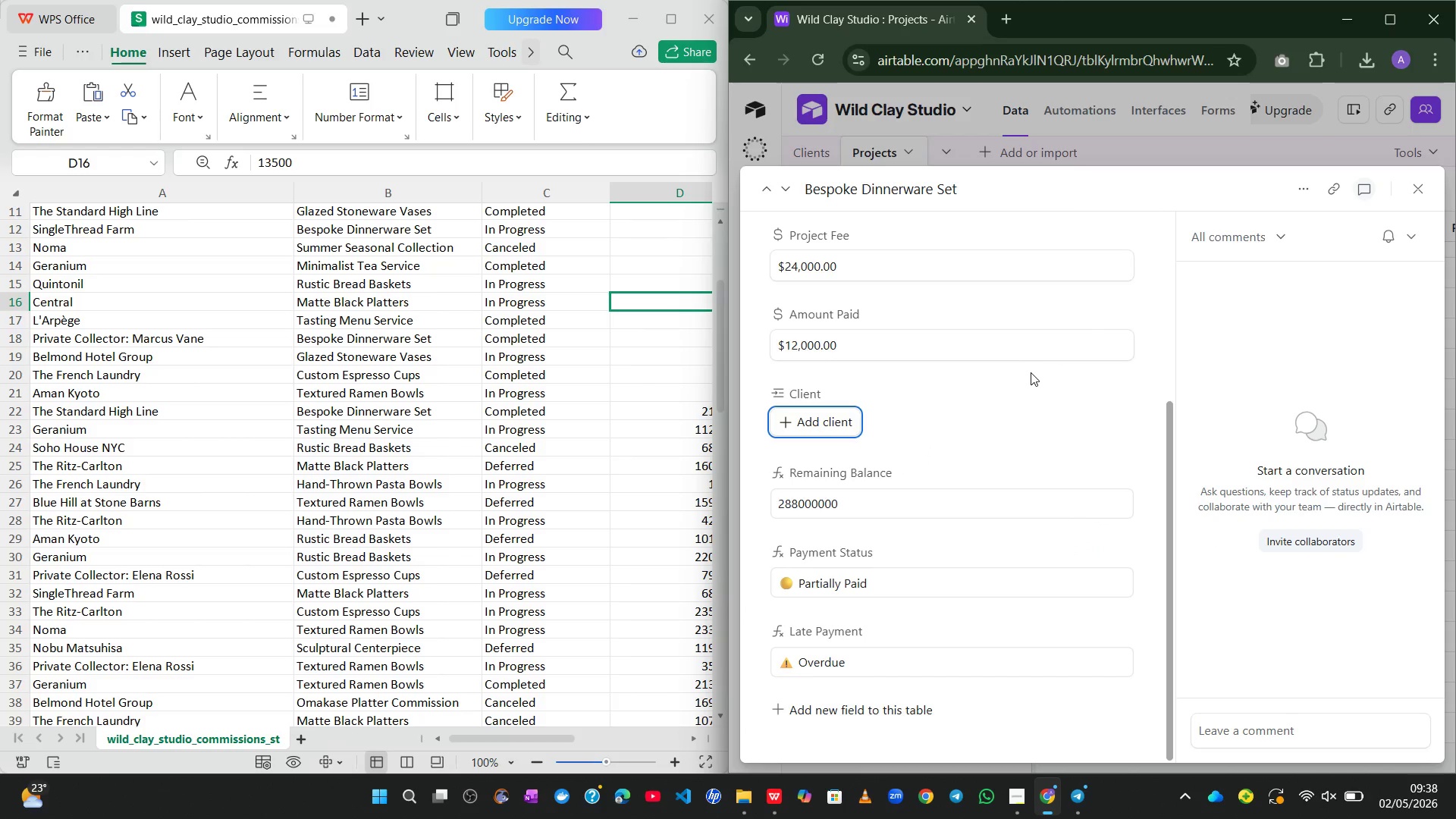 
wait(7.22)
 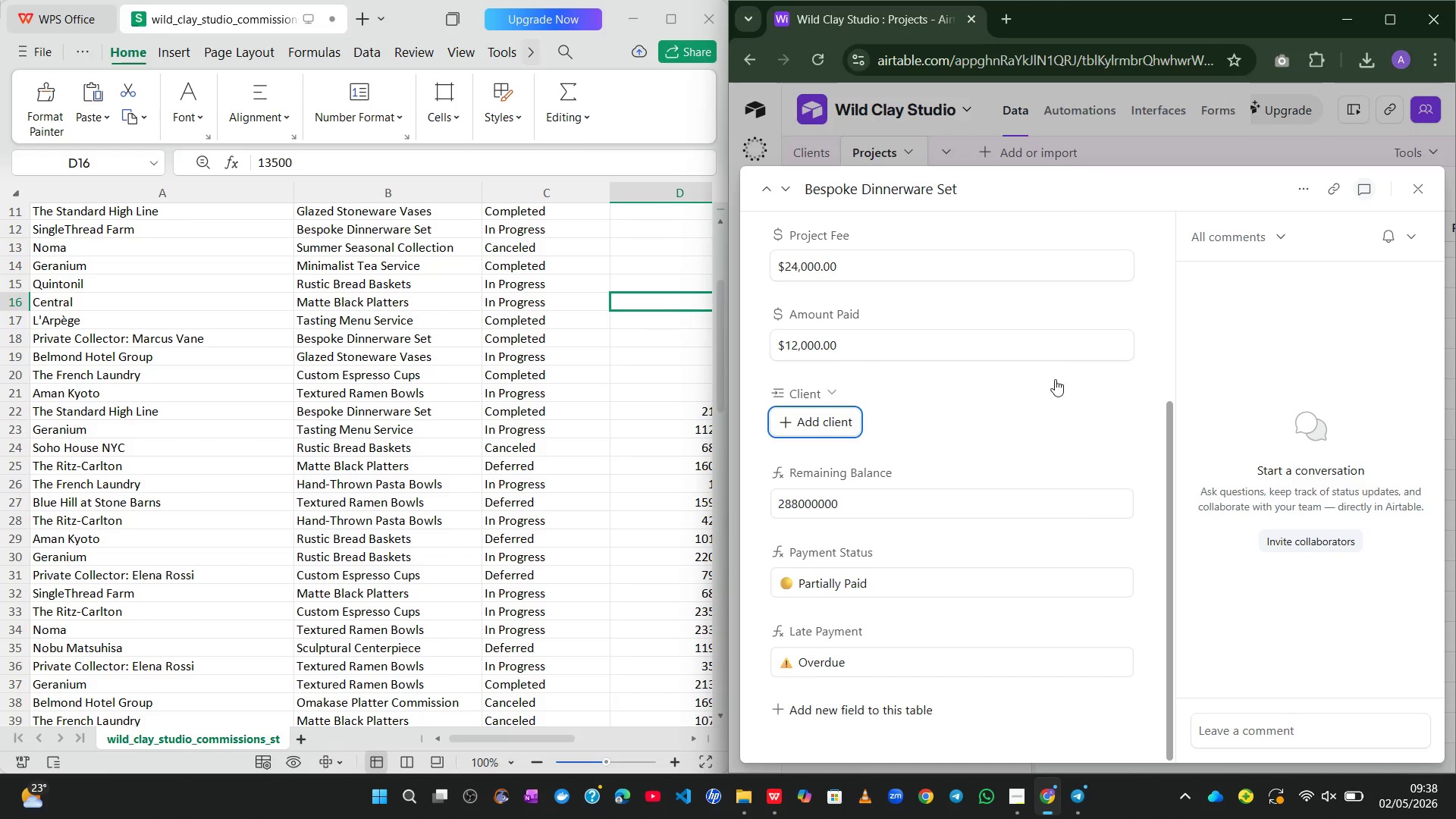 
left_click([1404, 197])
 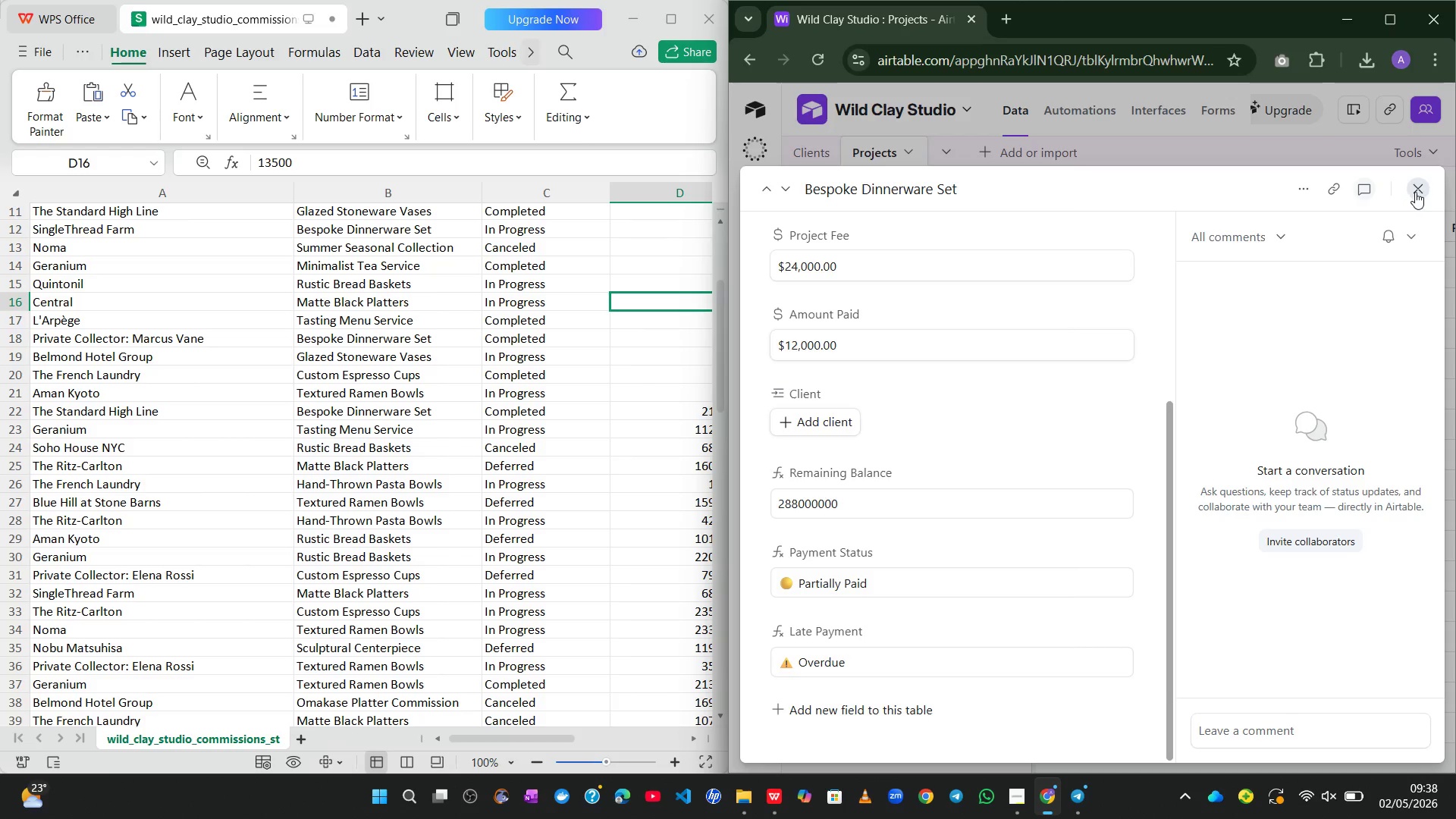 
left_click([1415, 192])
 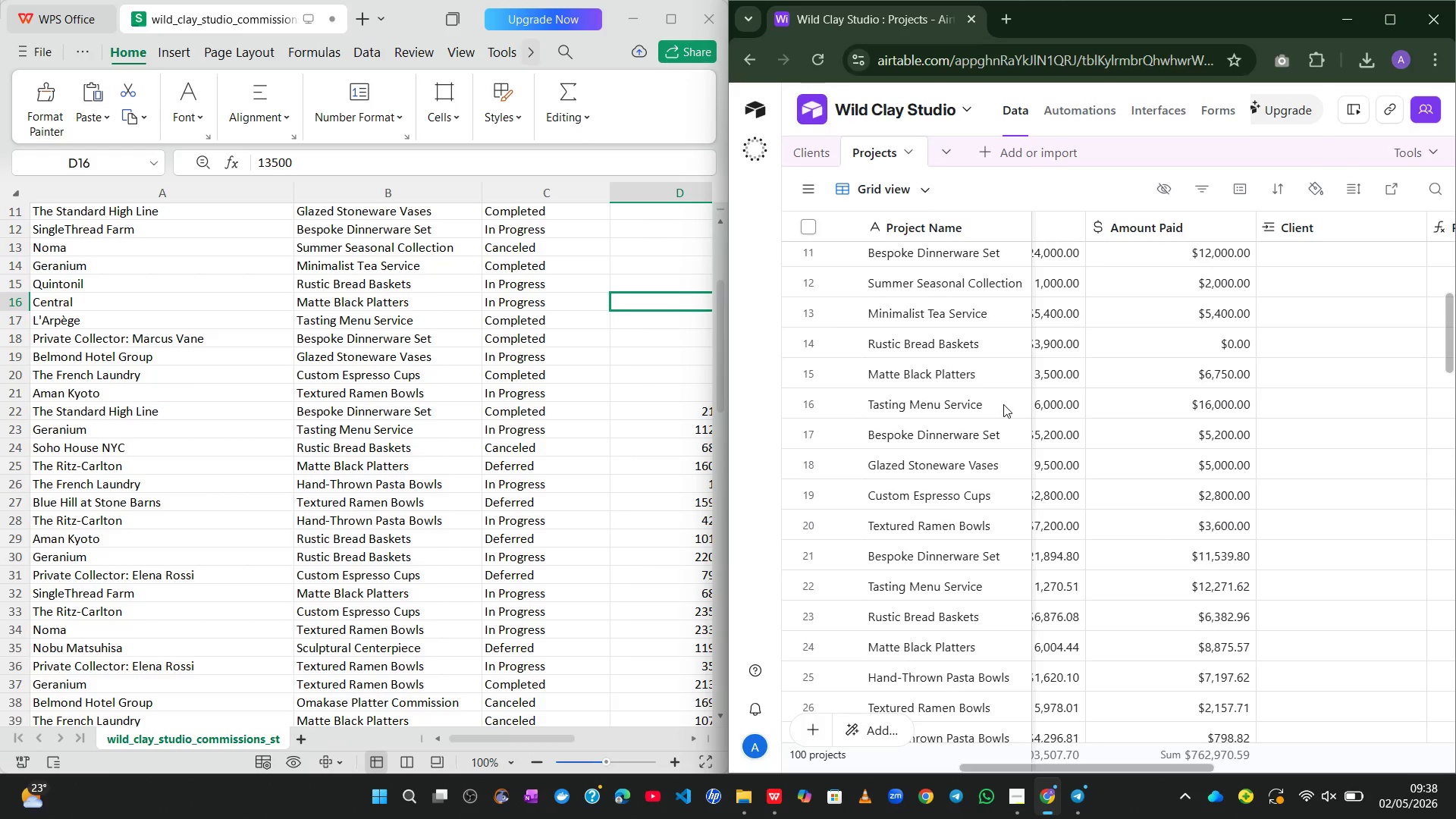 
left_click([843, 287])
 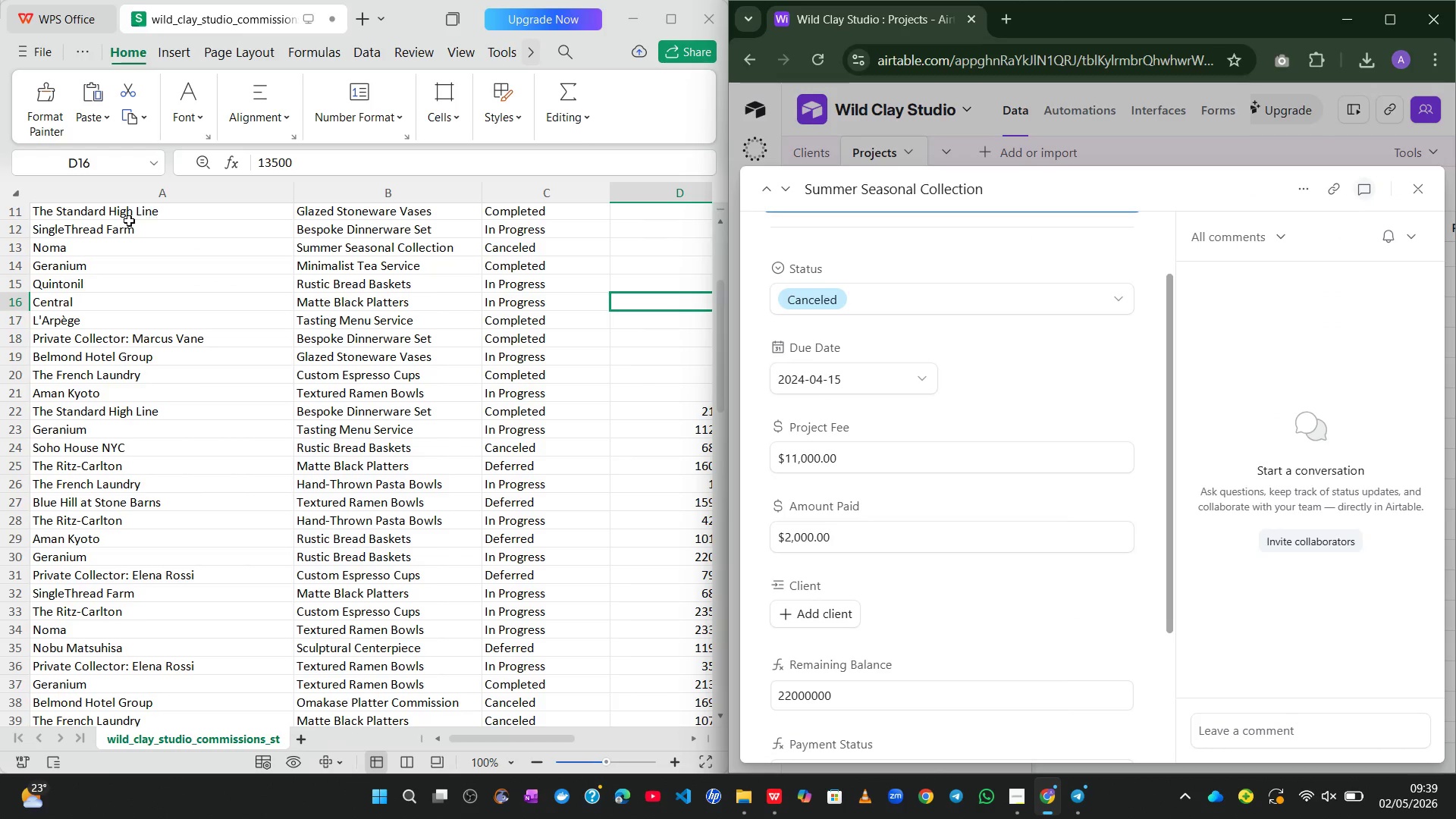 
wait(8.56)
 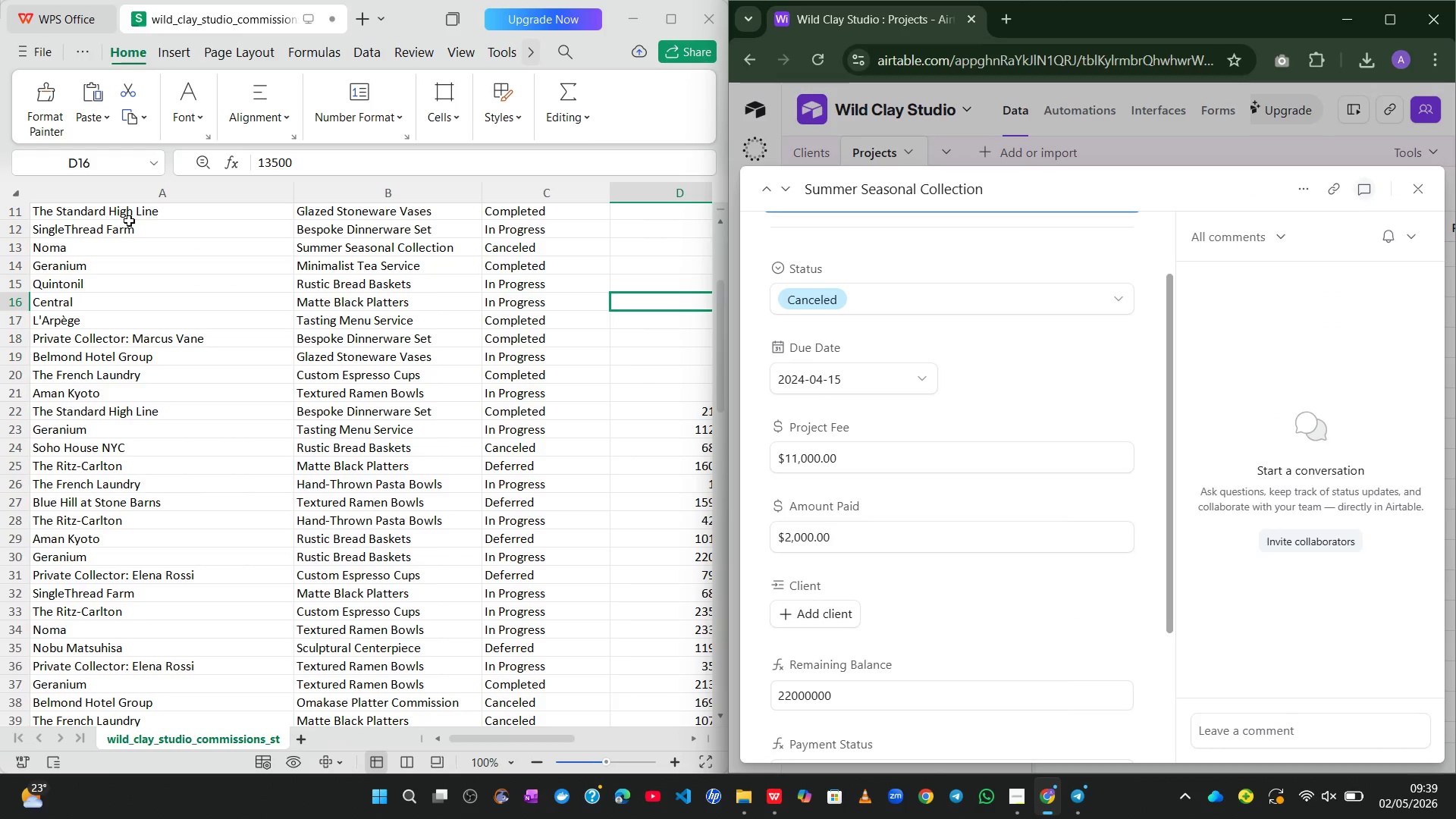 
left_click([842, 592])
 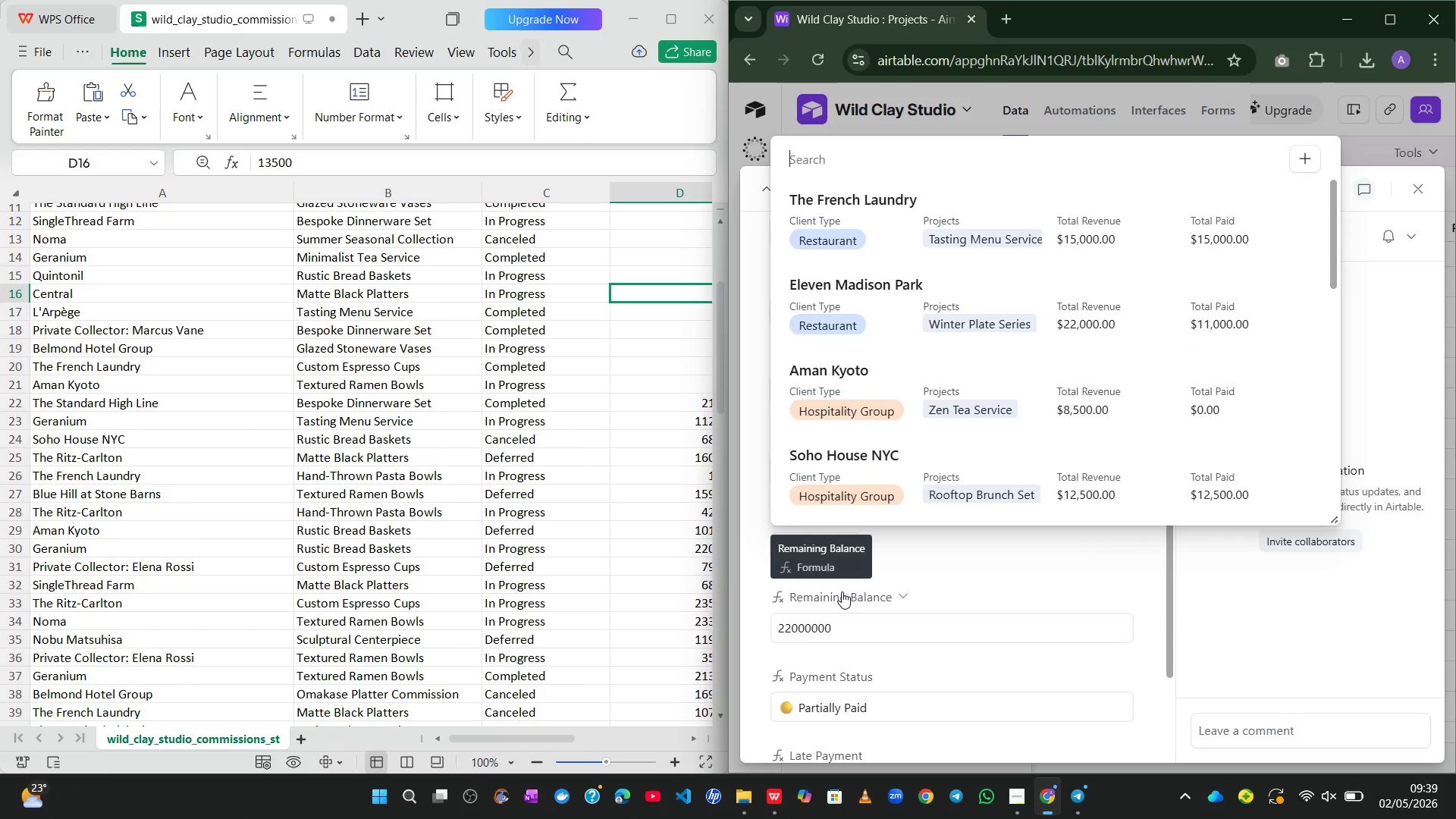 
type(no)
key(Backspace)
 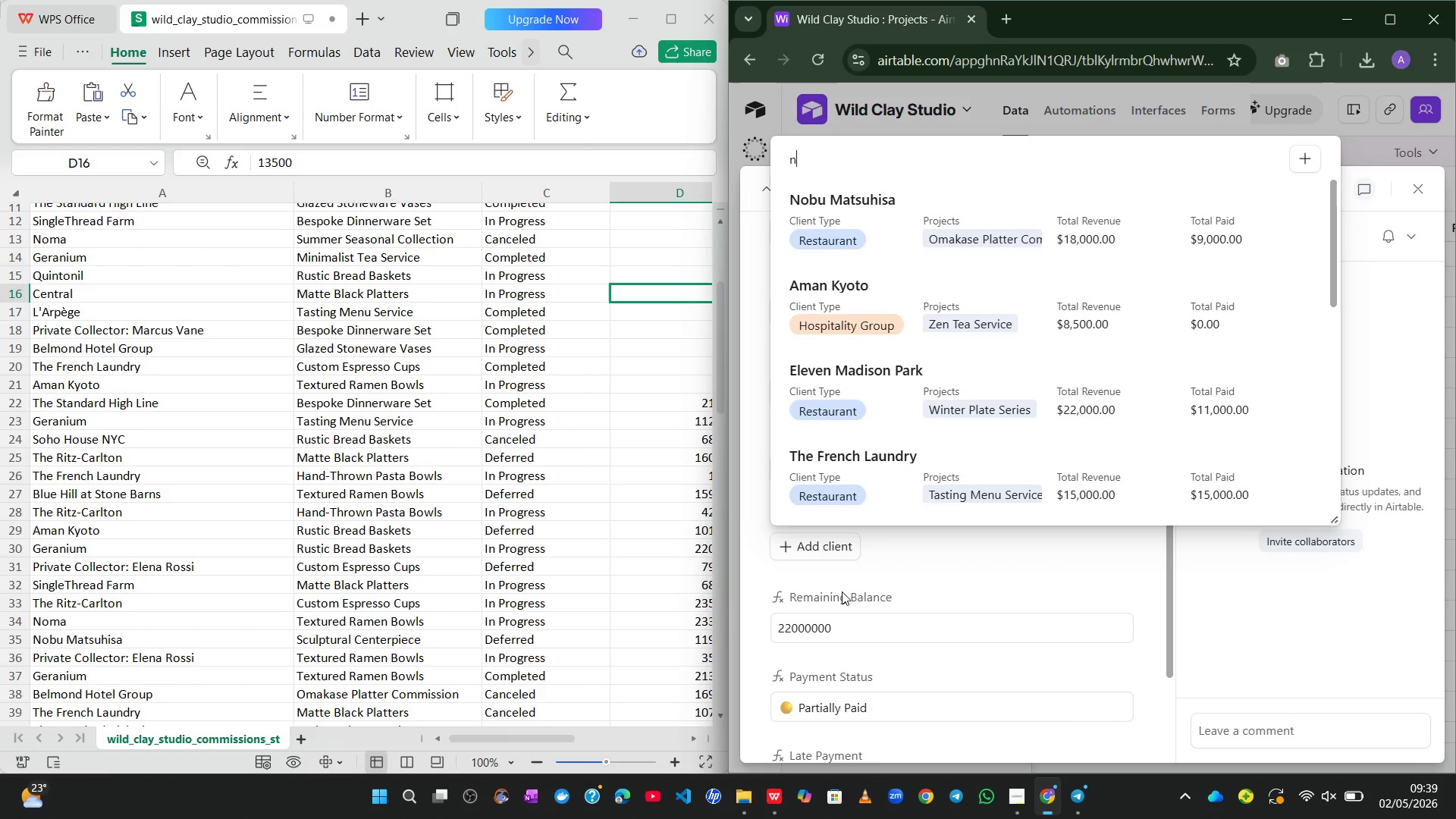 
wait(9.03)
 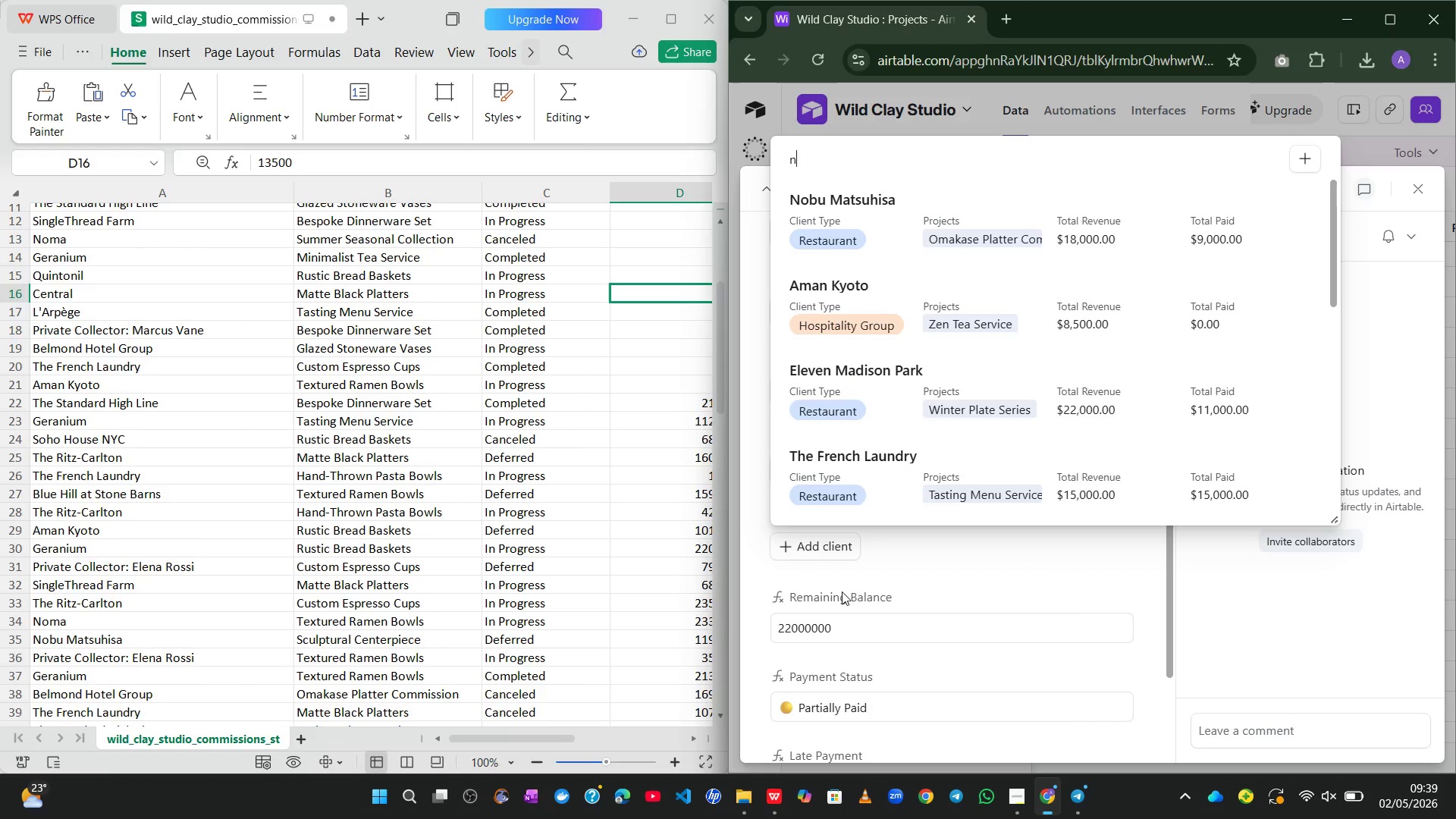 
key(Backspace)
 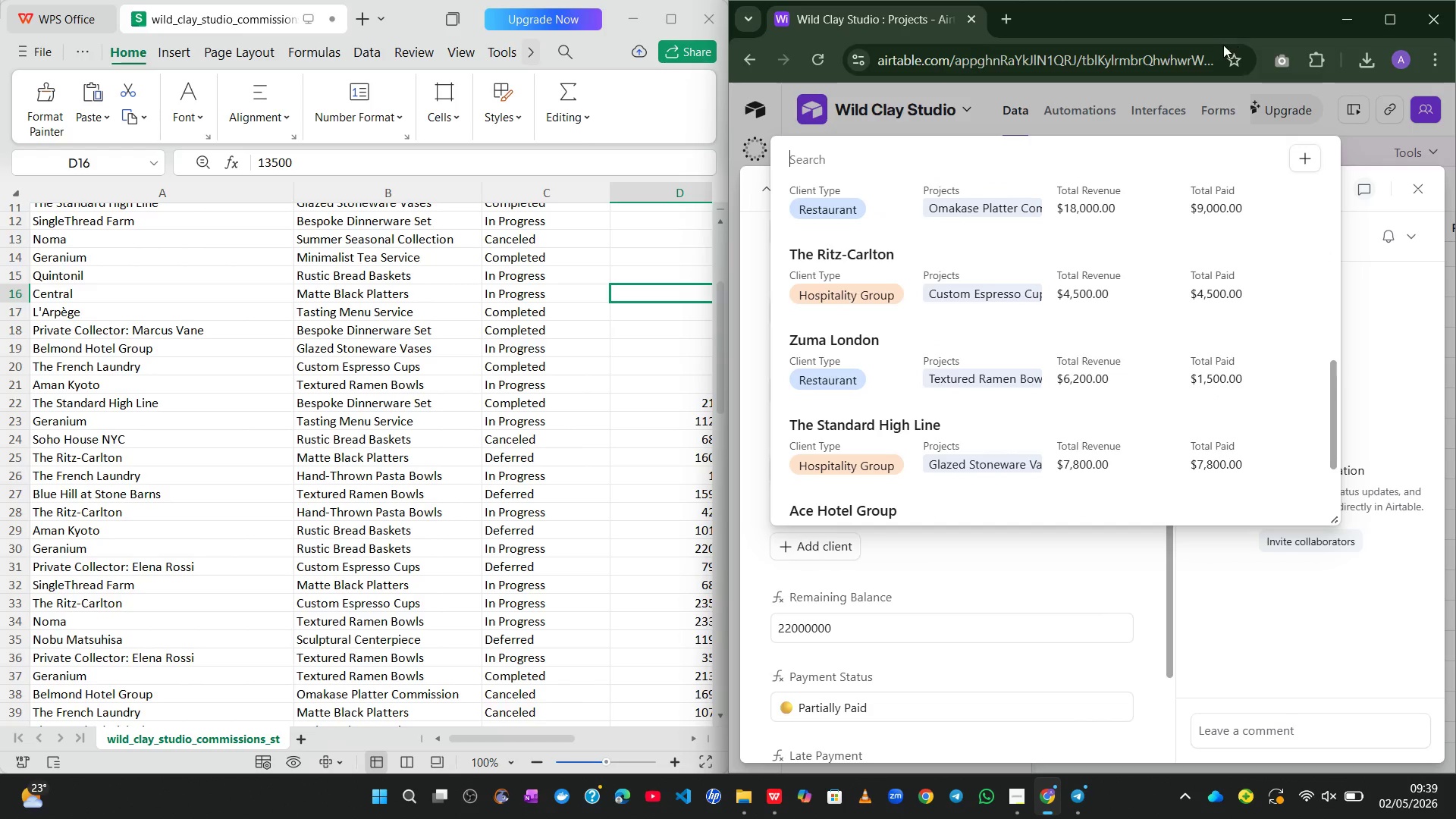 
left_click([1247, 25])
 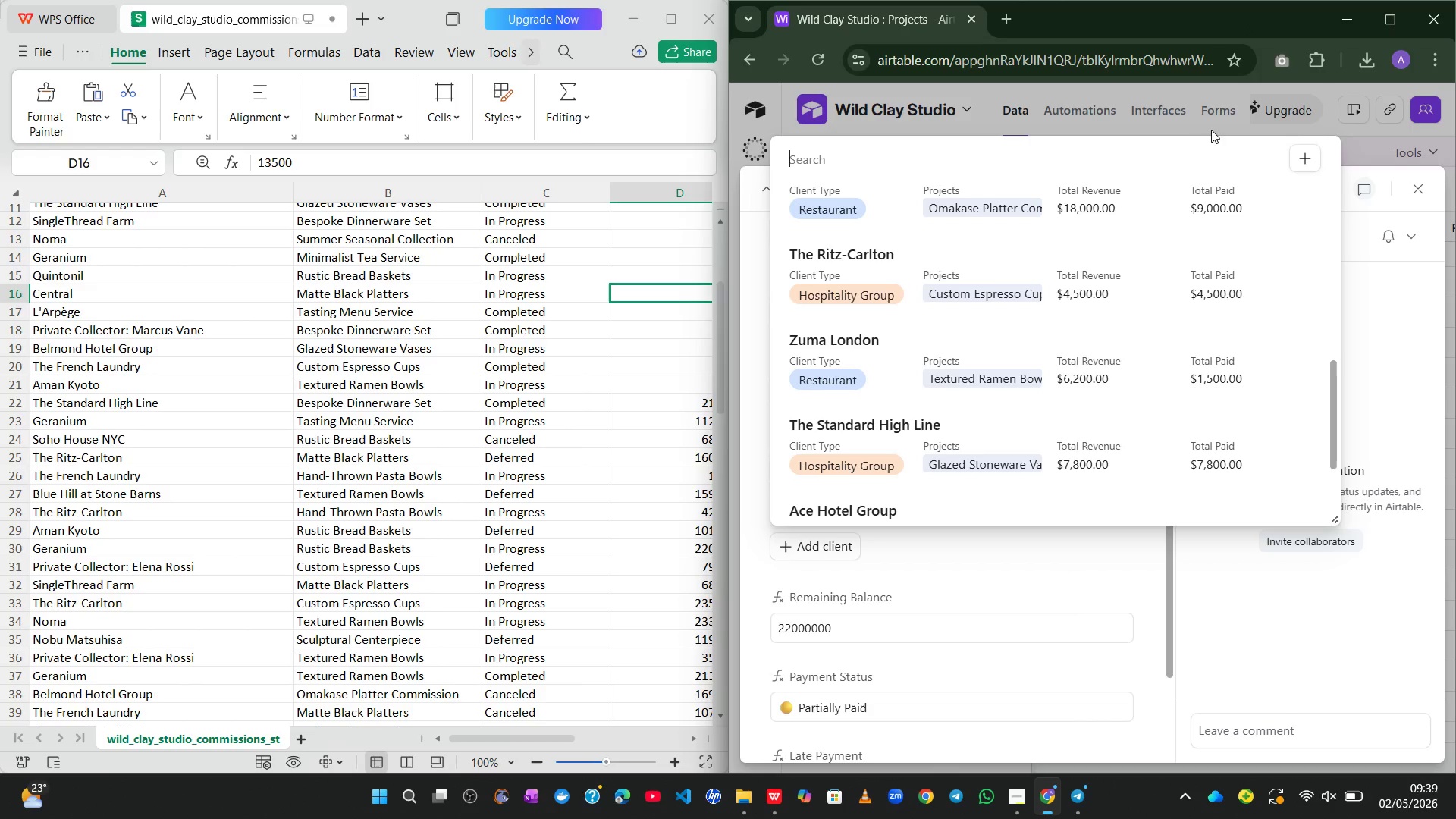 
left_click([1197, 127])
 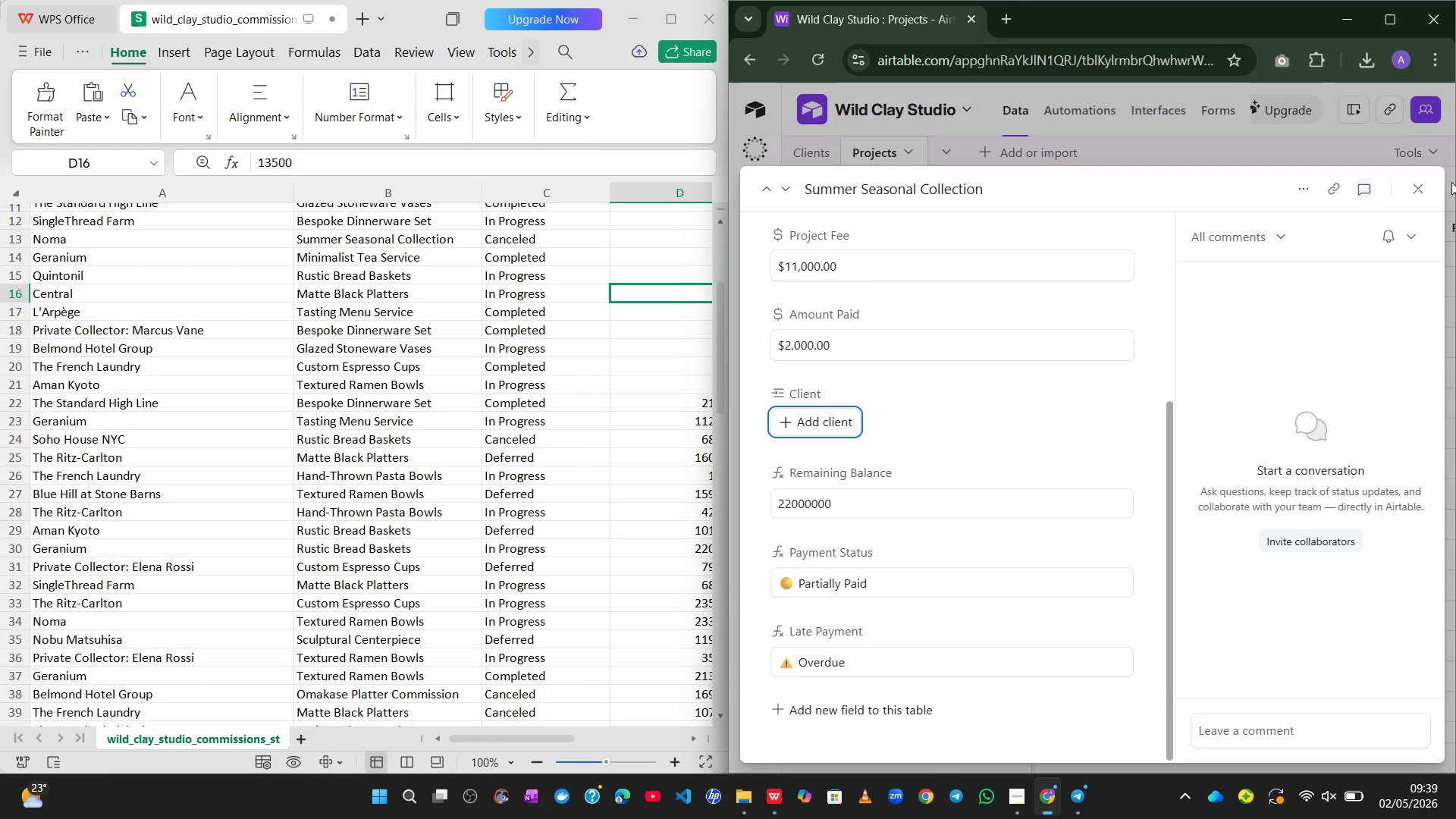 
left_click([1419, 183])
 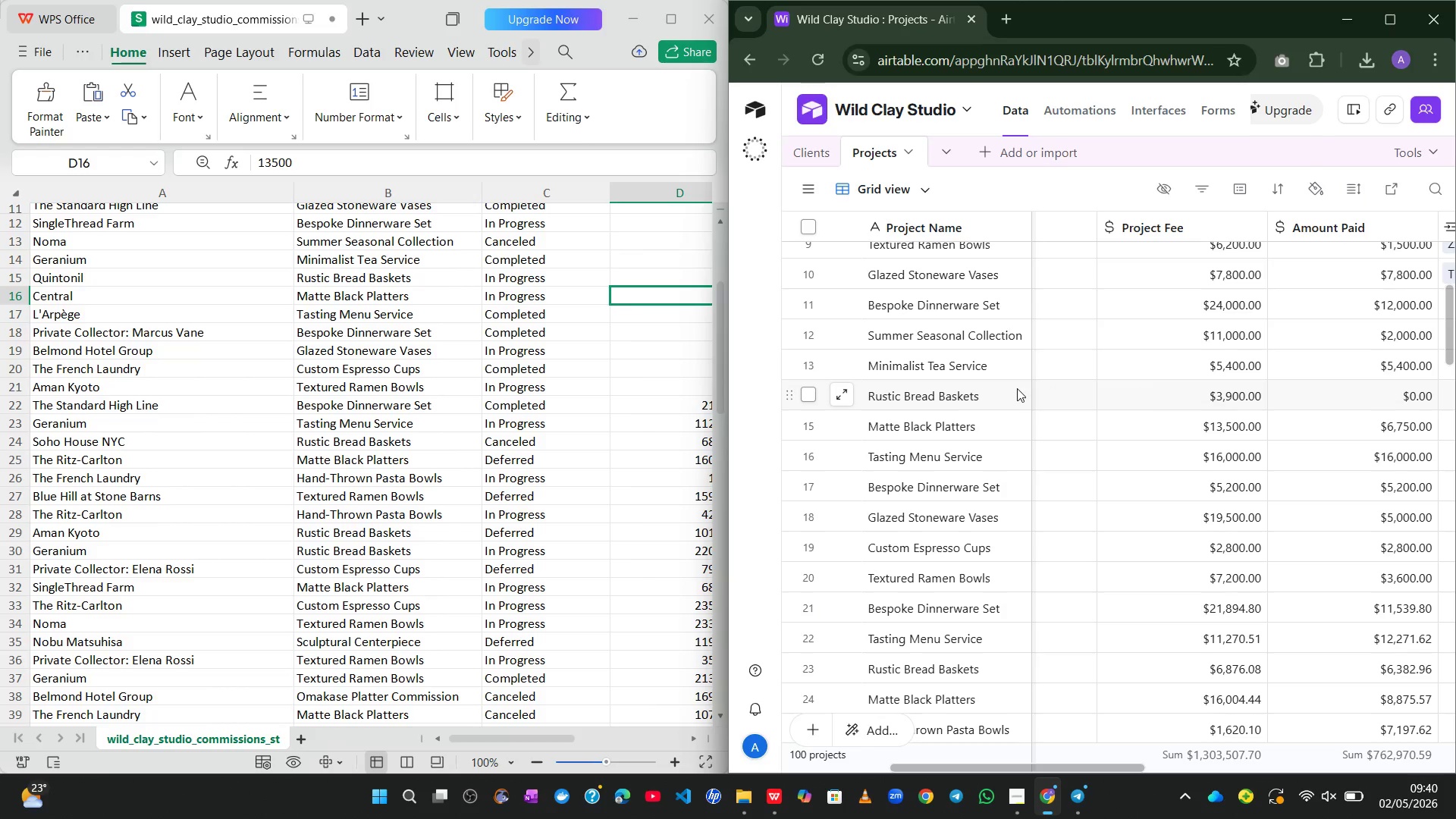 
wait(81.12)
 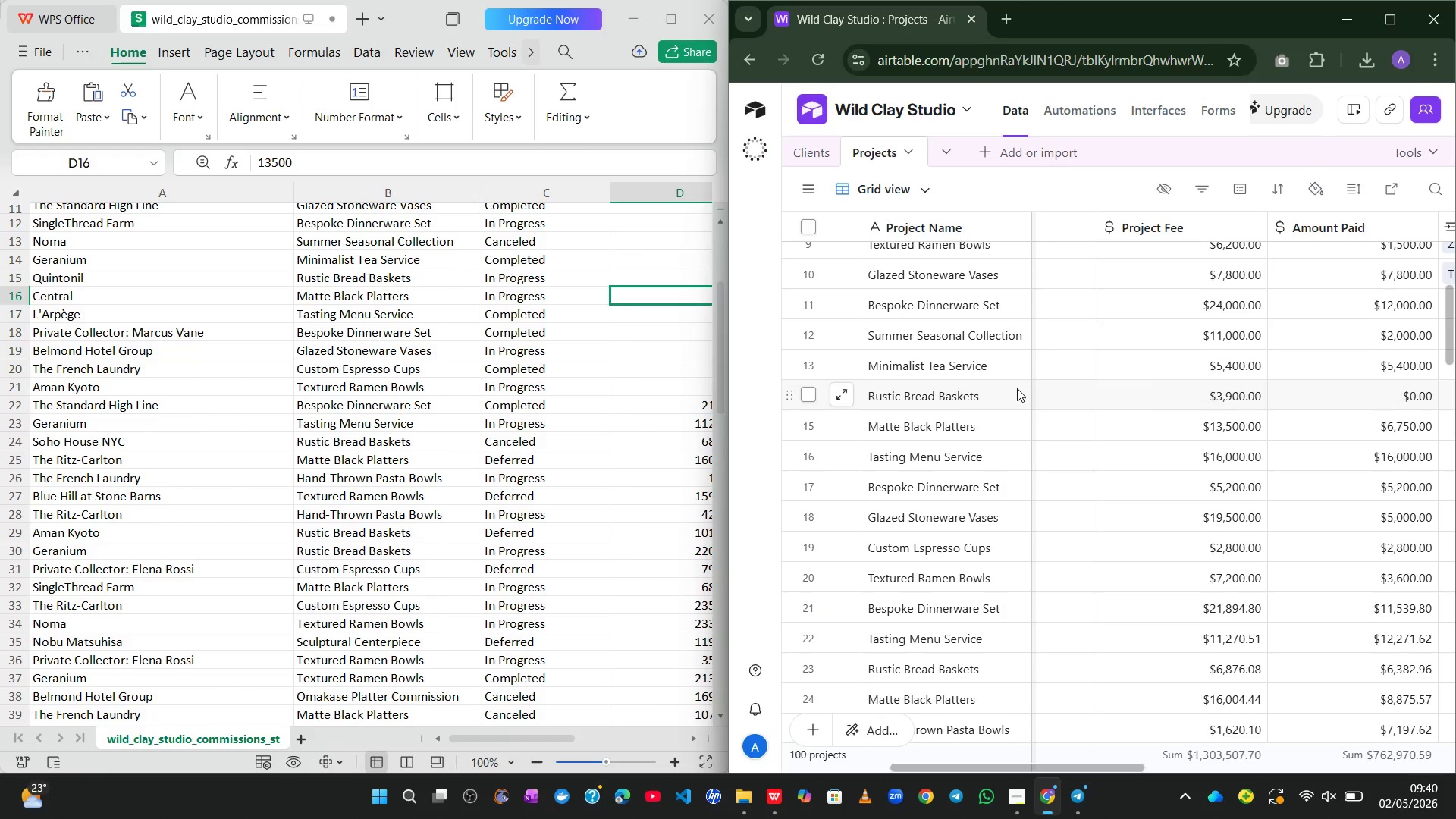 
left_click([1021, 794])